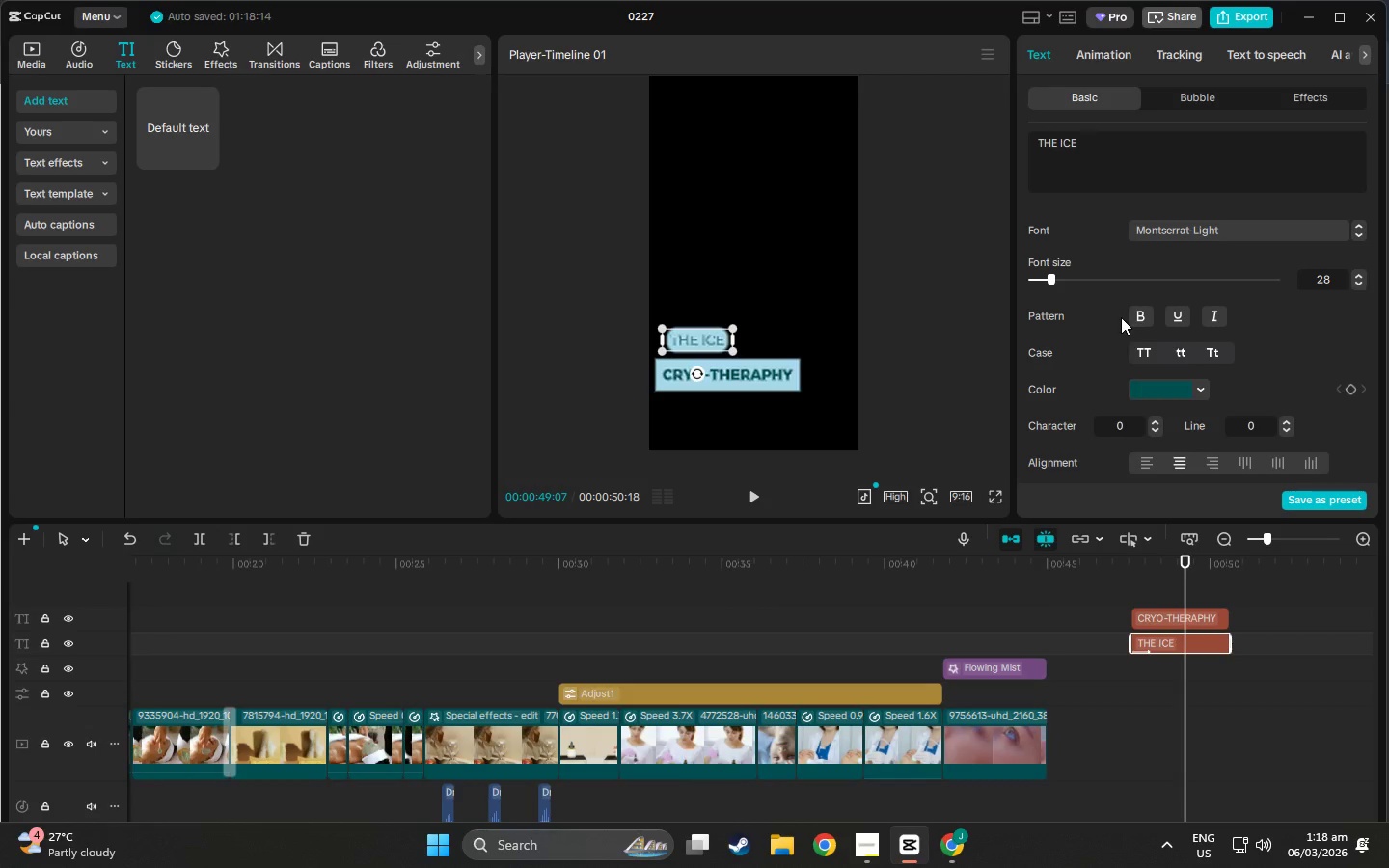 
left_click([1133, 320])
 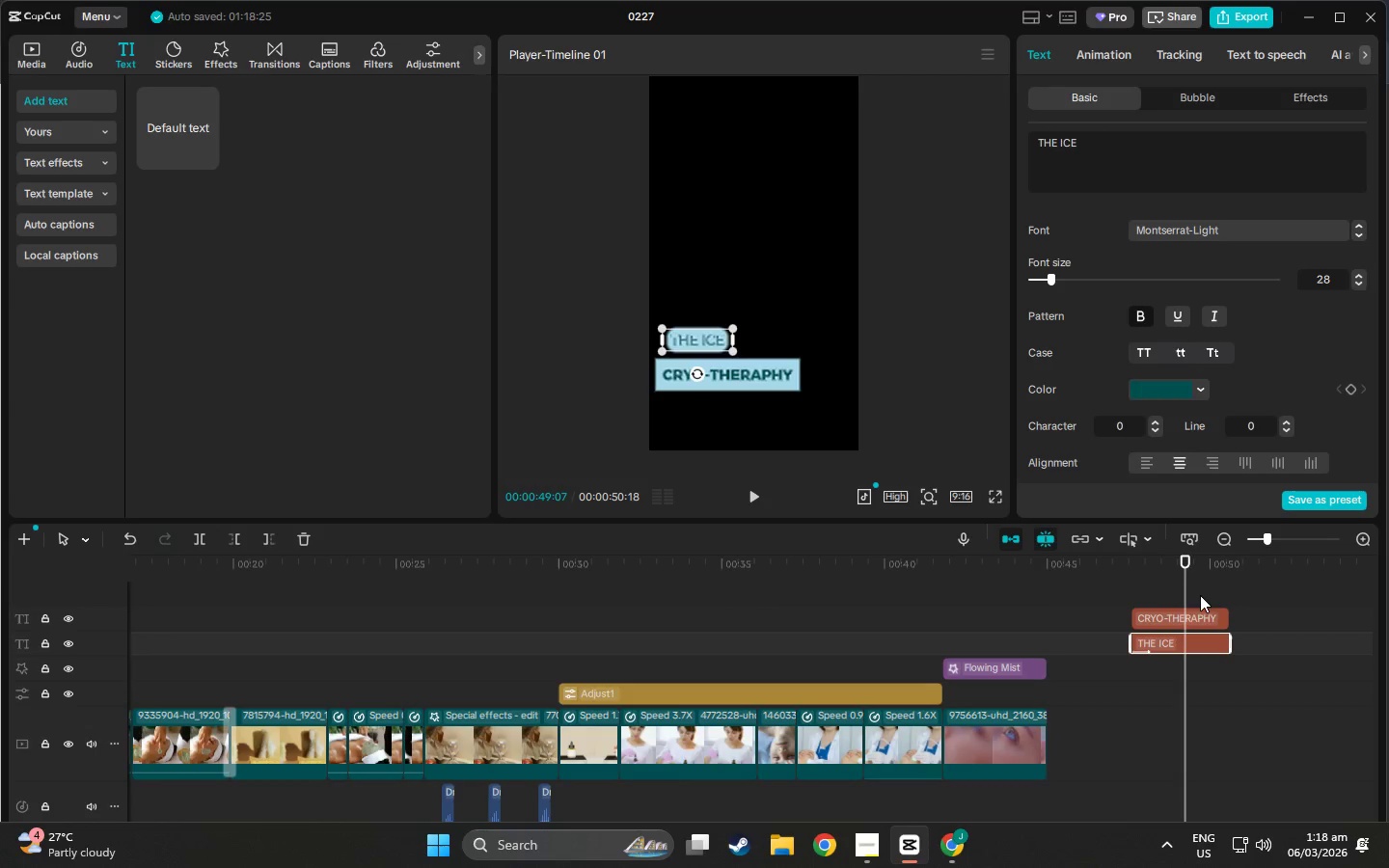 
left_click_drag(start_coordinate=[1190, 568], to_coordinate=[1181, 565])
 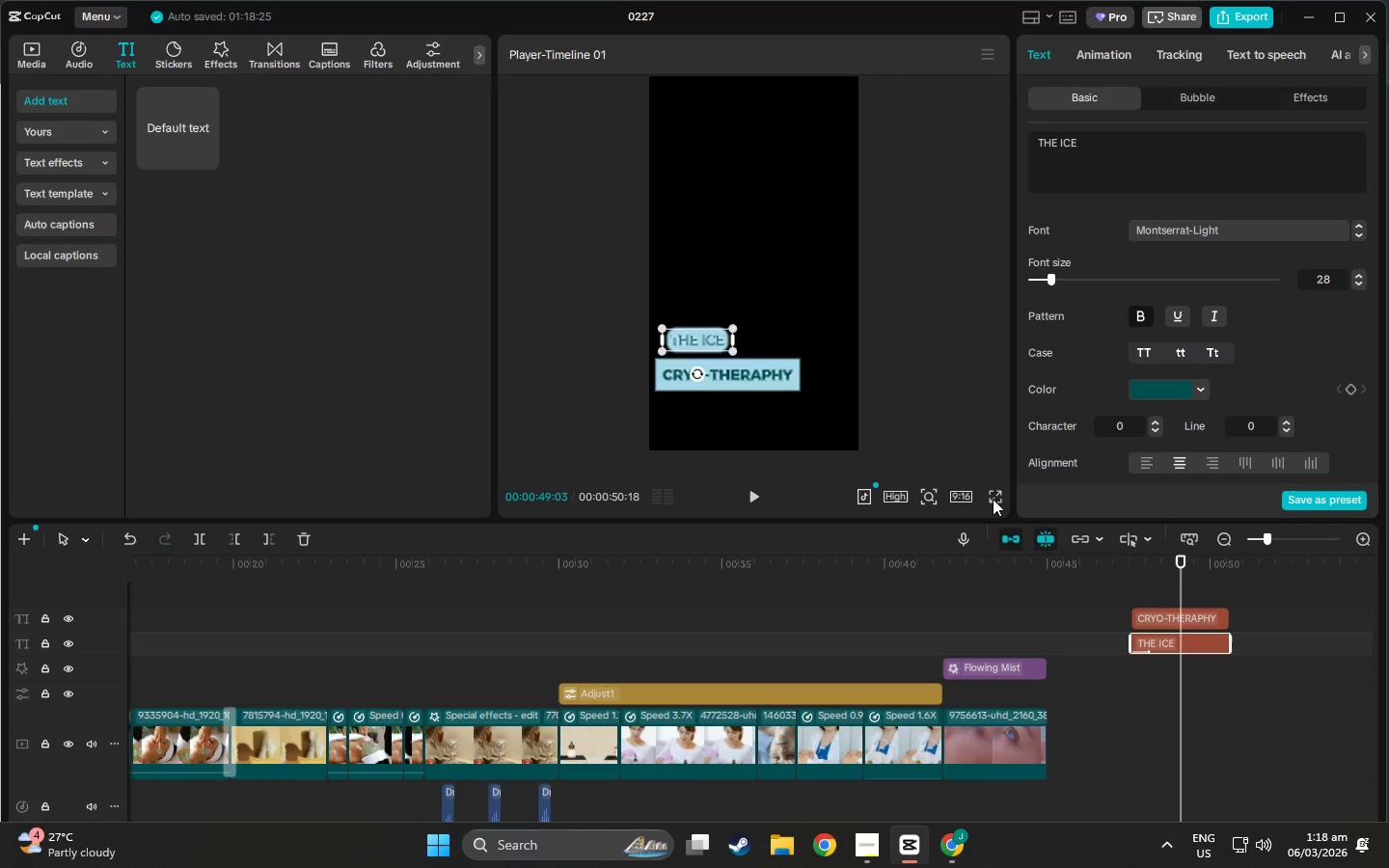 
double_click([994, 498])
 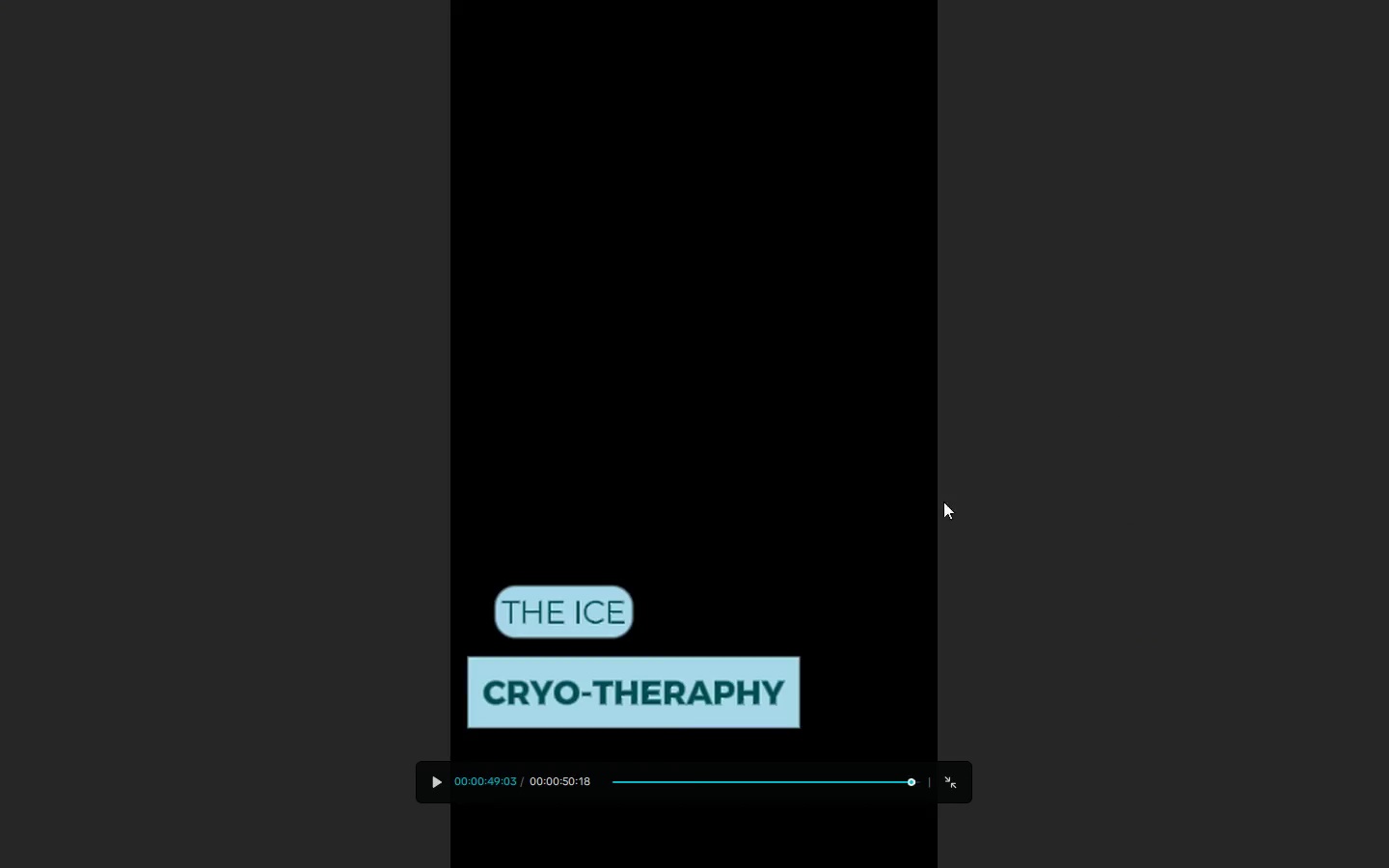 
key(Escape)
 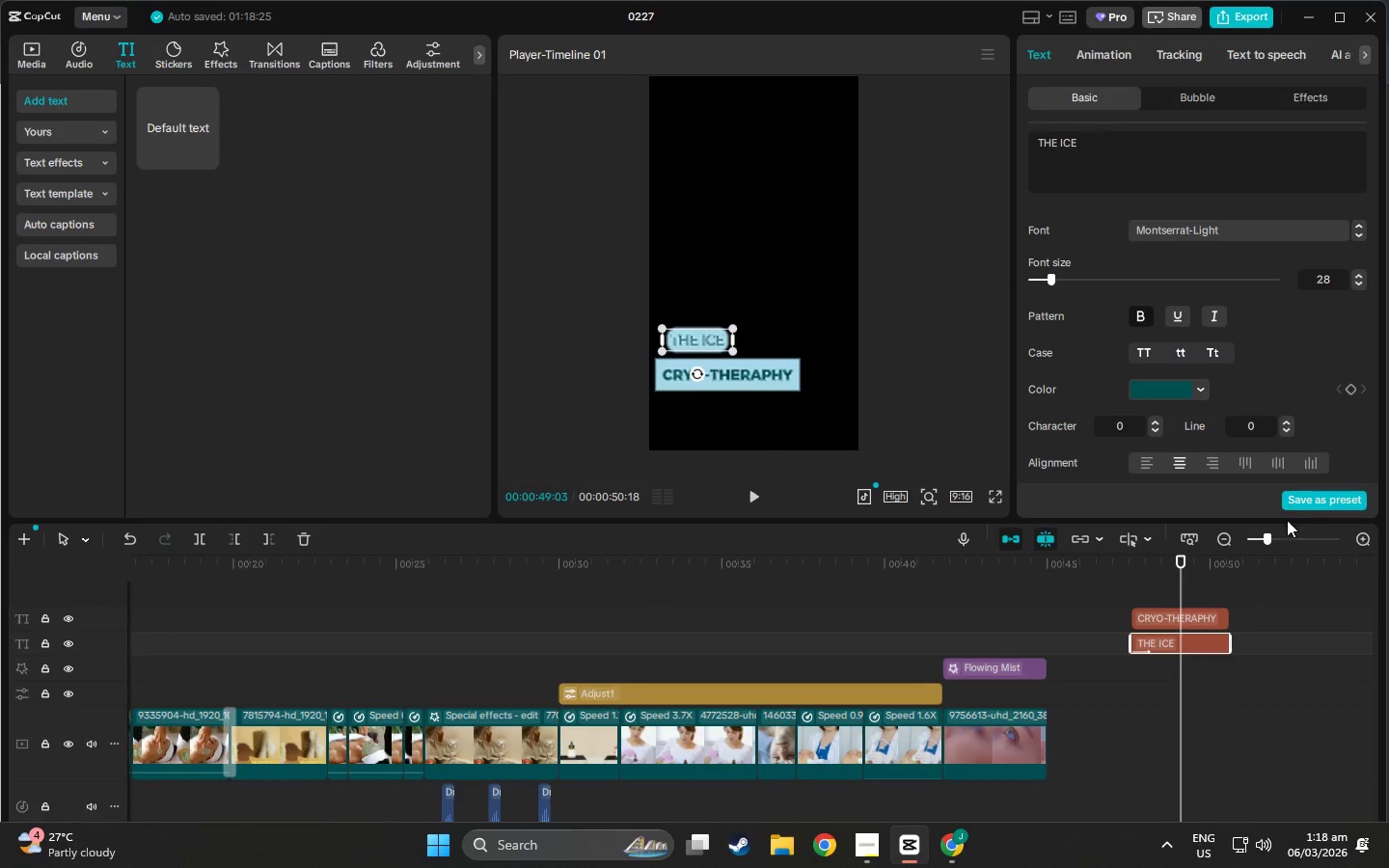 
left_click([741, 377])
 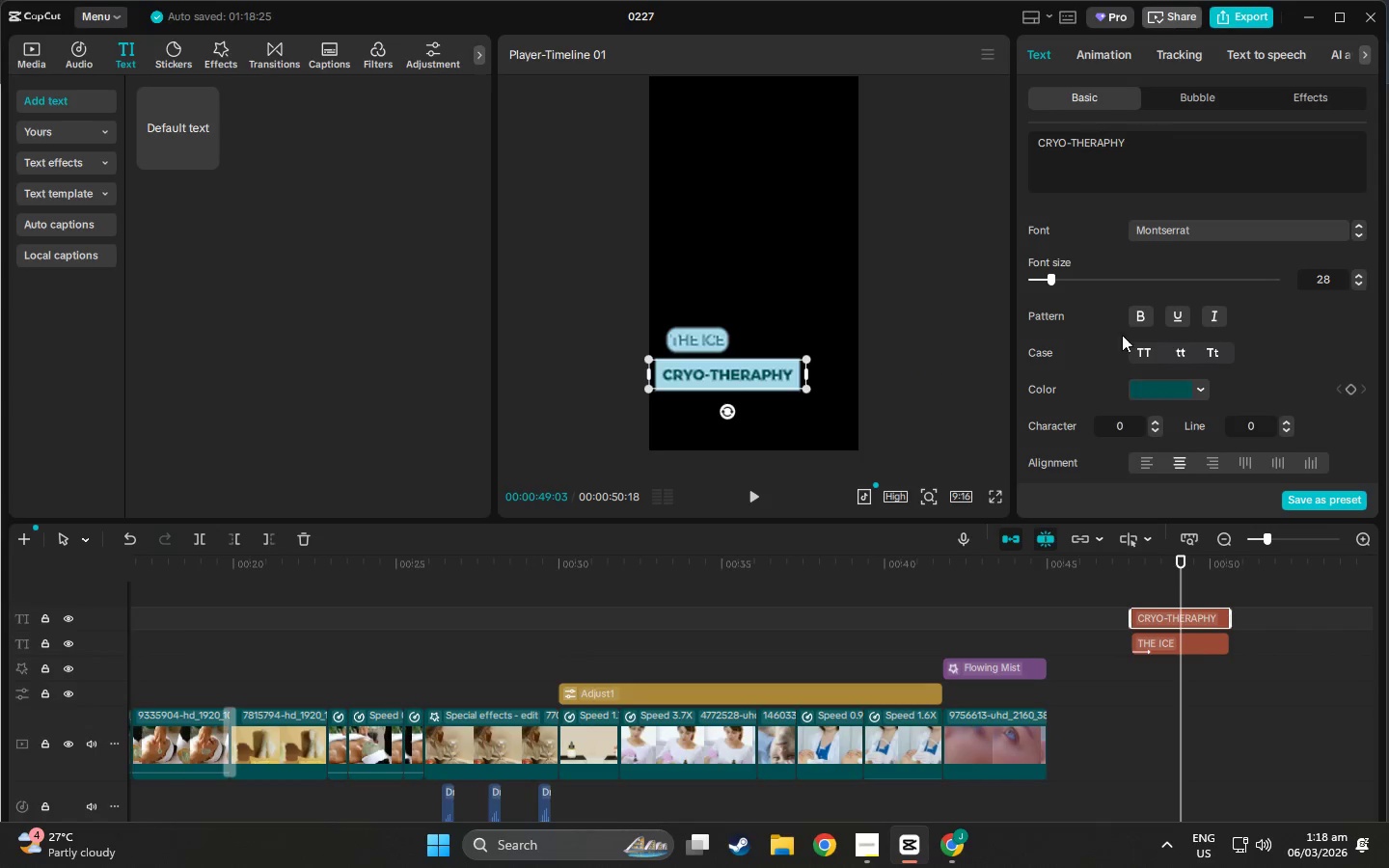 
scroll: coordinate [1145, 331], scroll_direction: down, amount: 3.0
 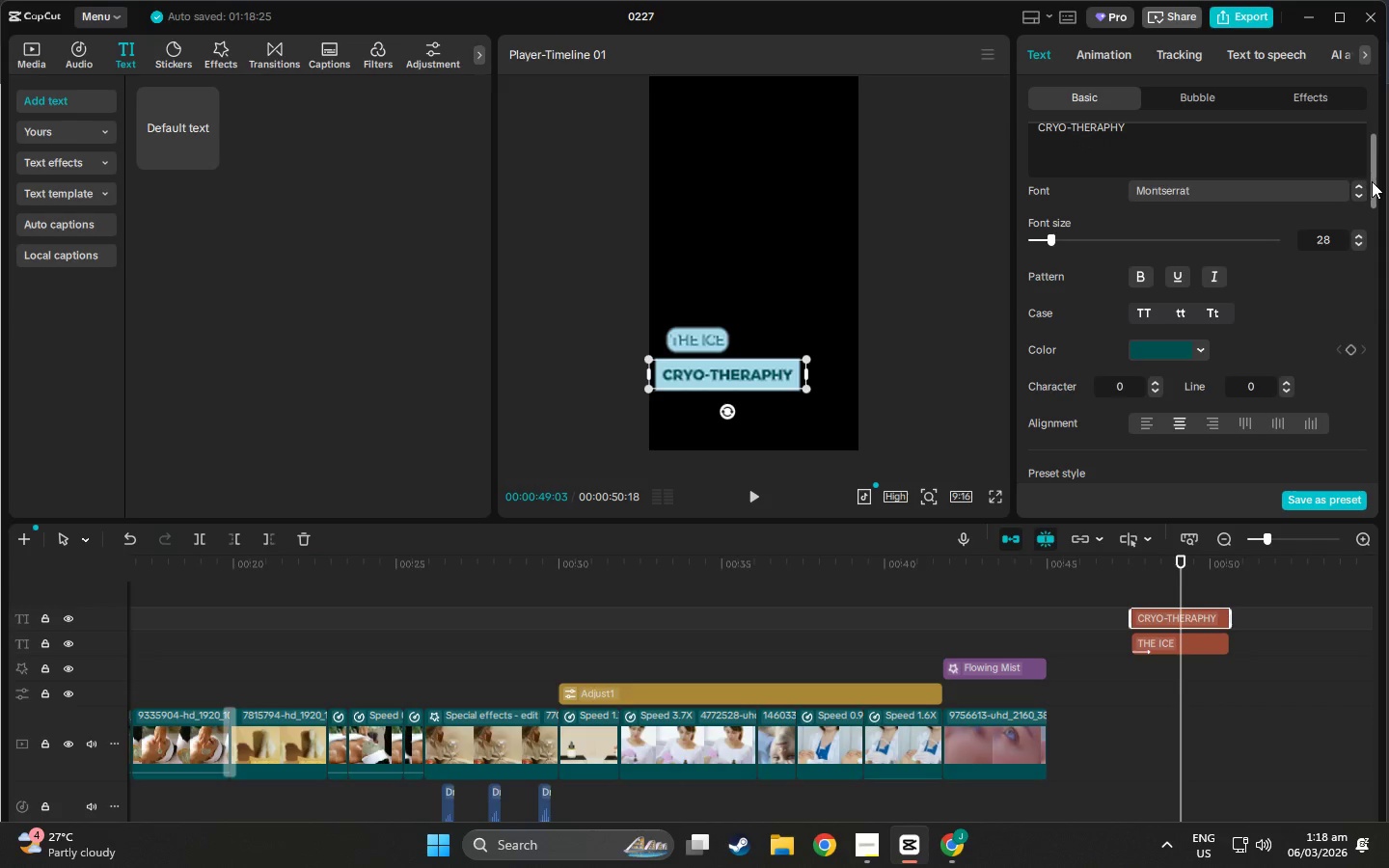 
left_click_drag(start_coordinate=[1372, 181], to_coordinate=[1372, 424])
 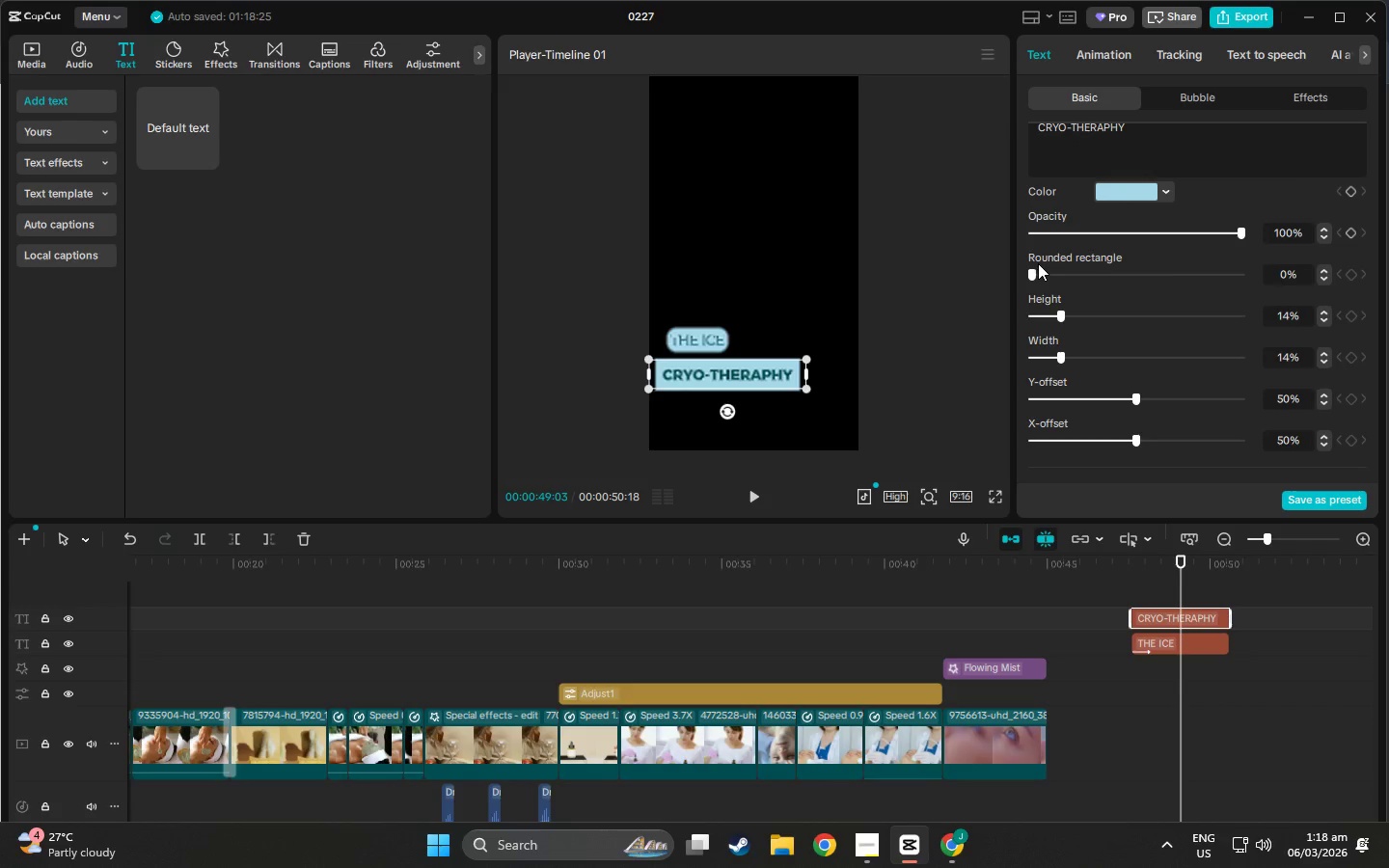 
left_click_drag(start_coordinate=[1038, 267], to_coordinate=[1129, 276])
 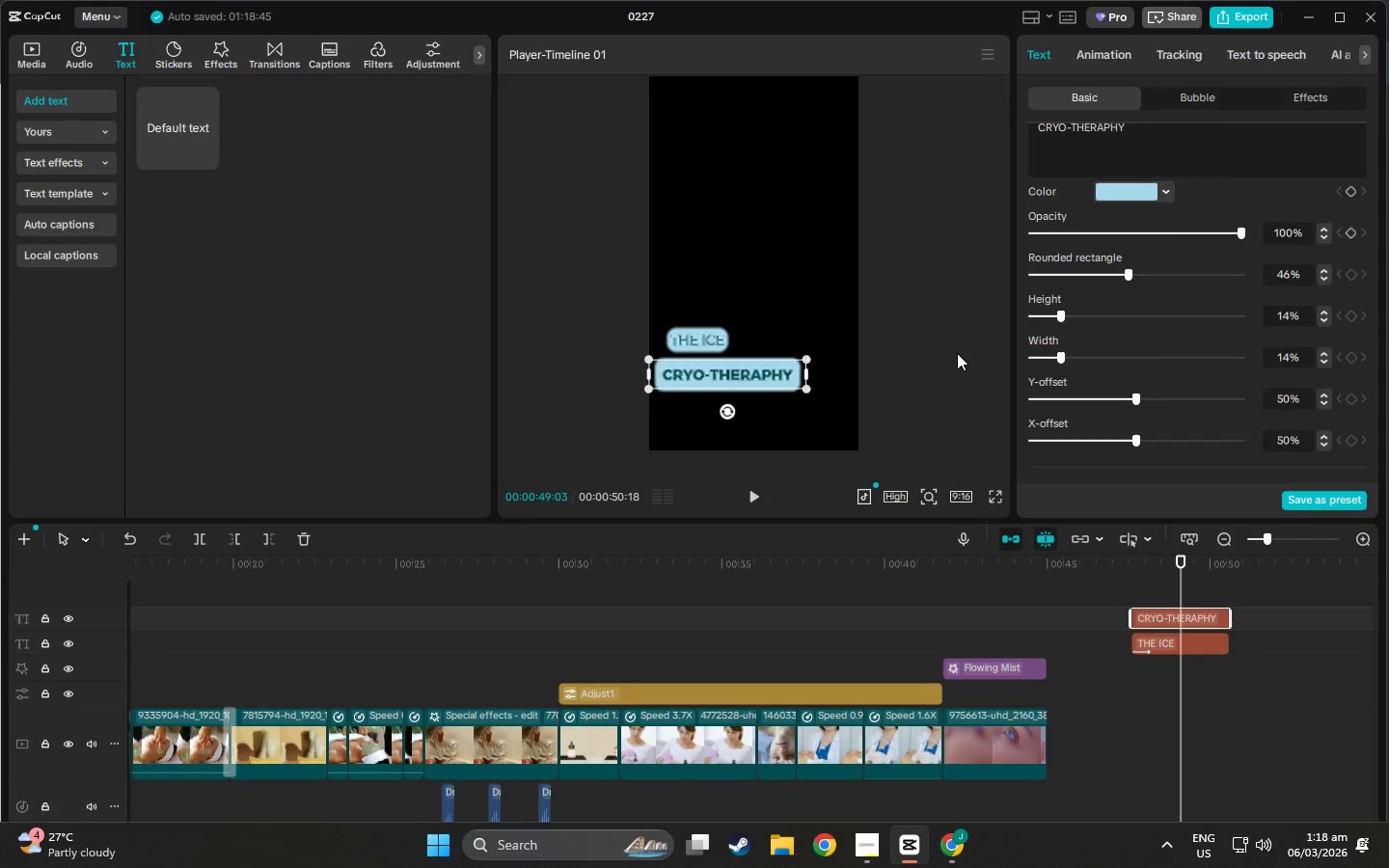 
left_click([957, 353])
 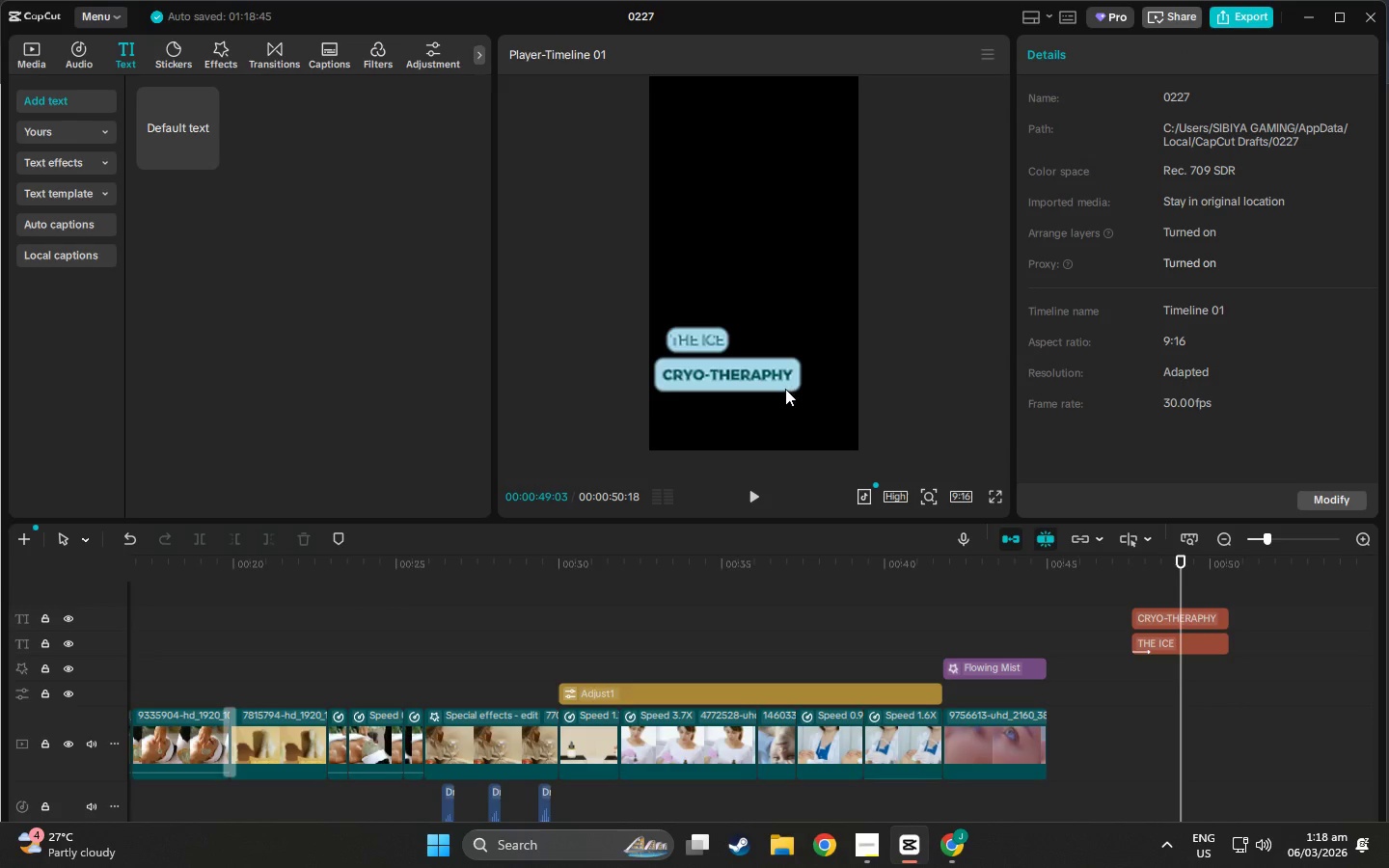 
left_click([768, 384])
 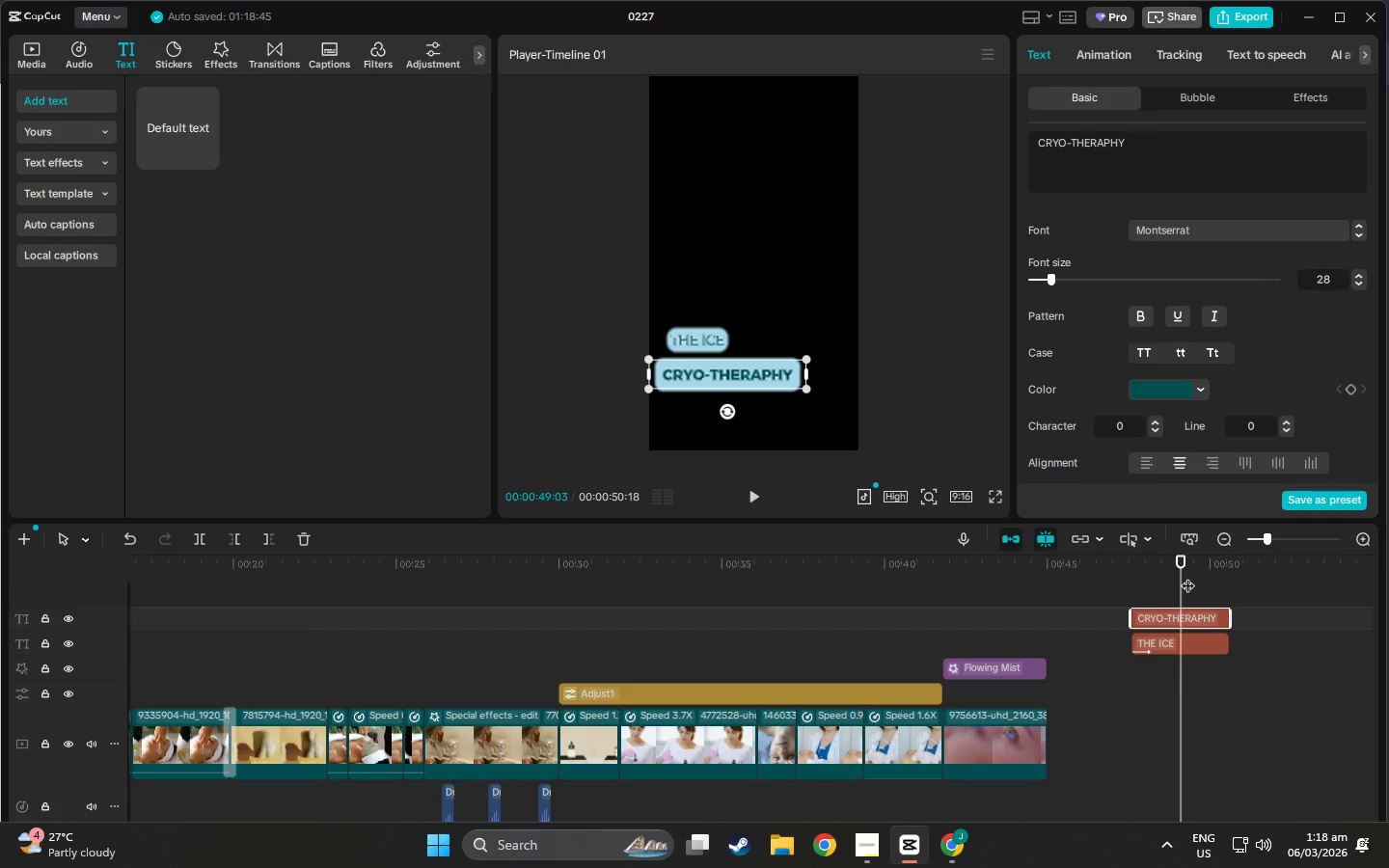 
left_click_drag(start_coordinate=[1185, 558], to_coordinate=[1158, 558])
 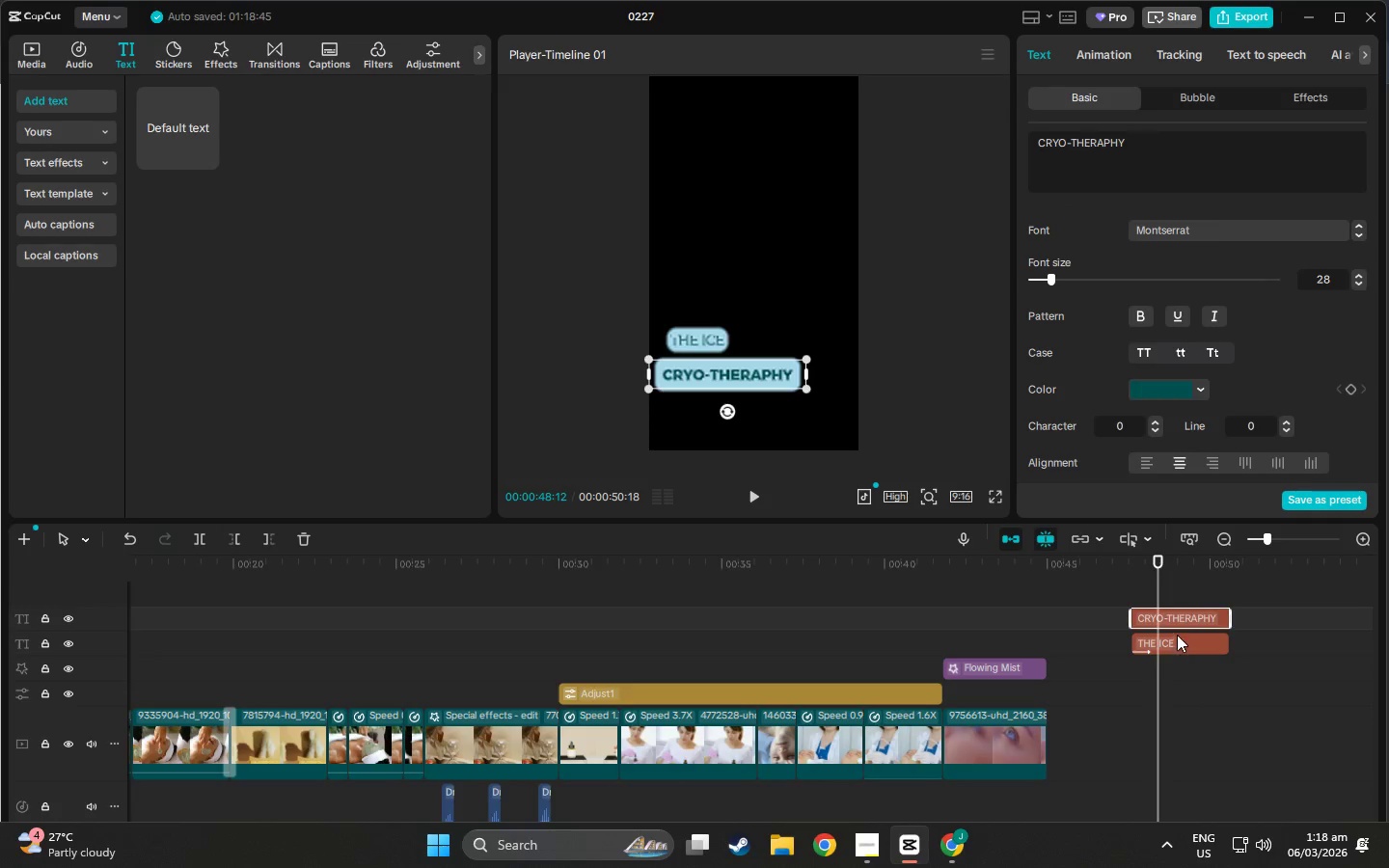 
left_click([1177, 635])
 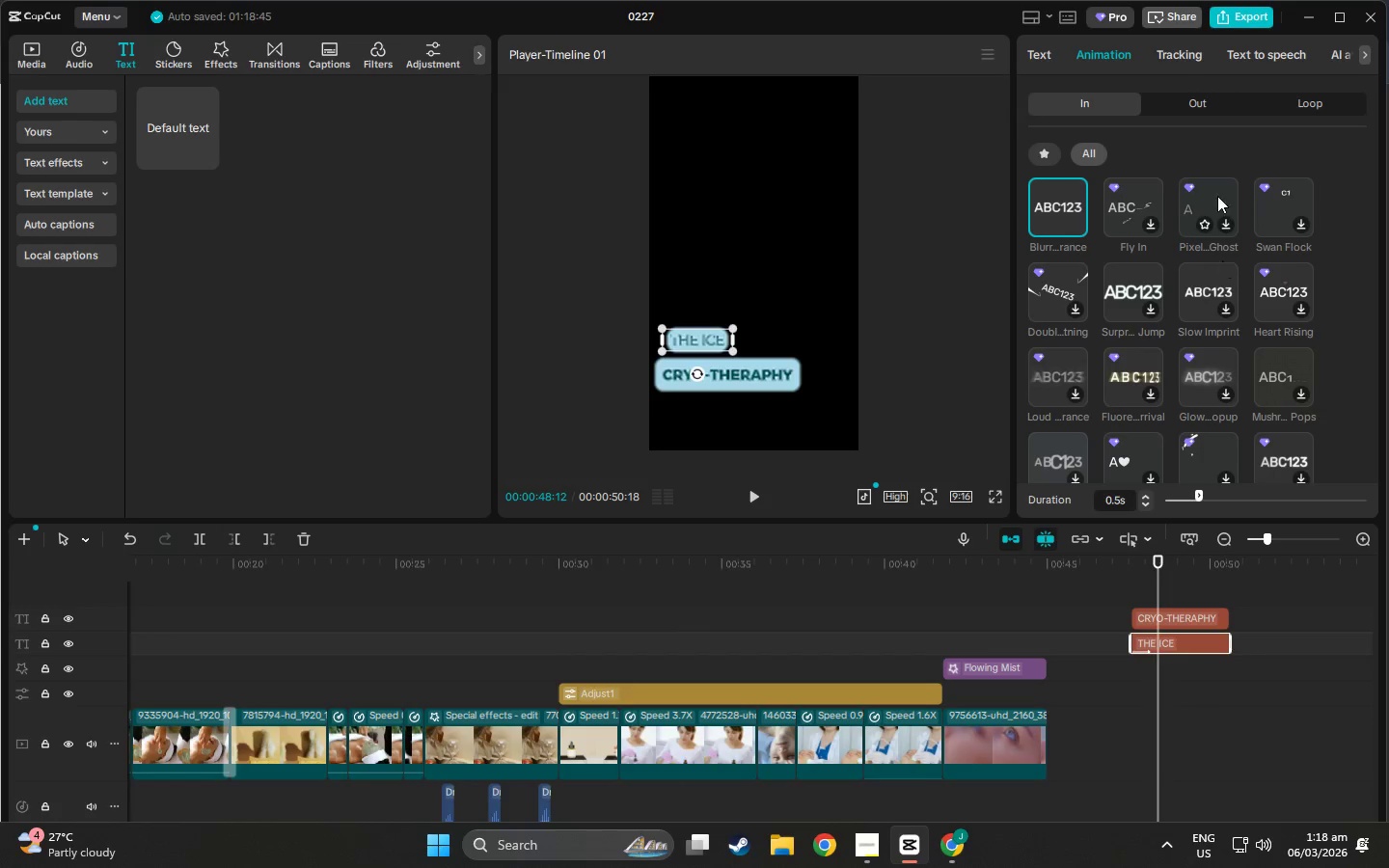 
scroll: coordinate [1200, 265], scroll_direction: down, amount: 6.0
 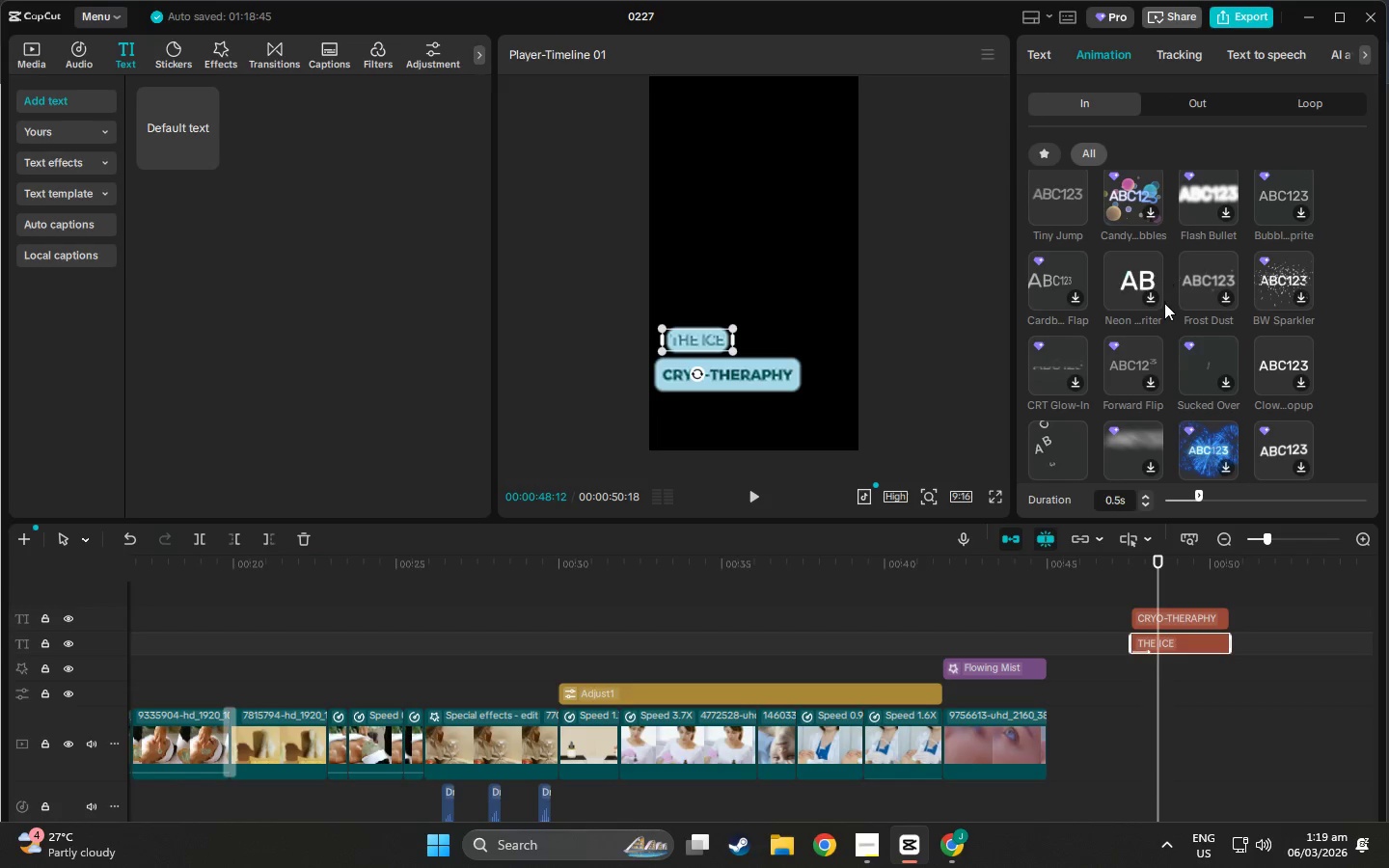 
wait(6.54)
 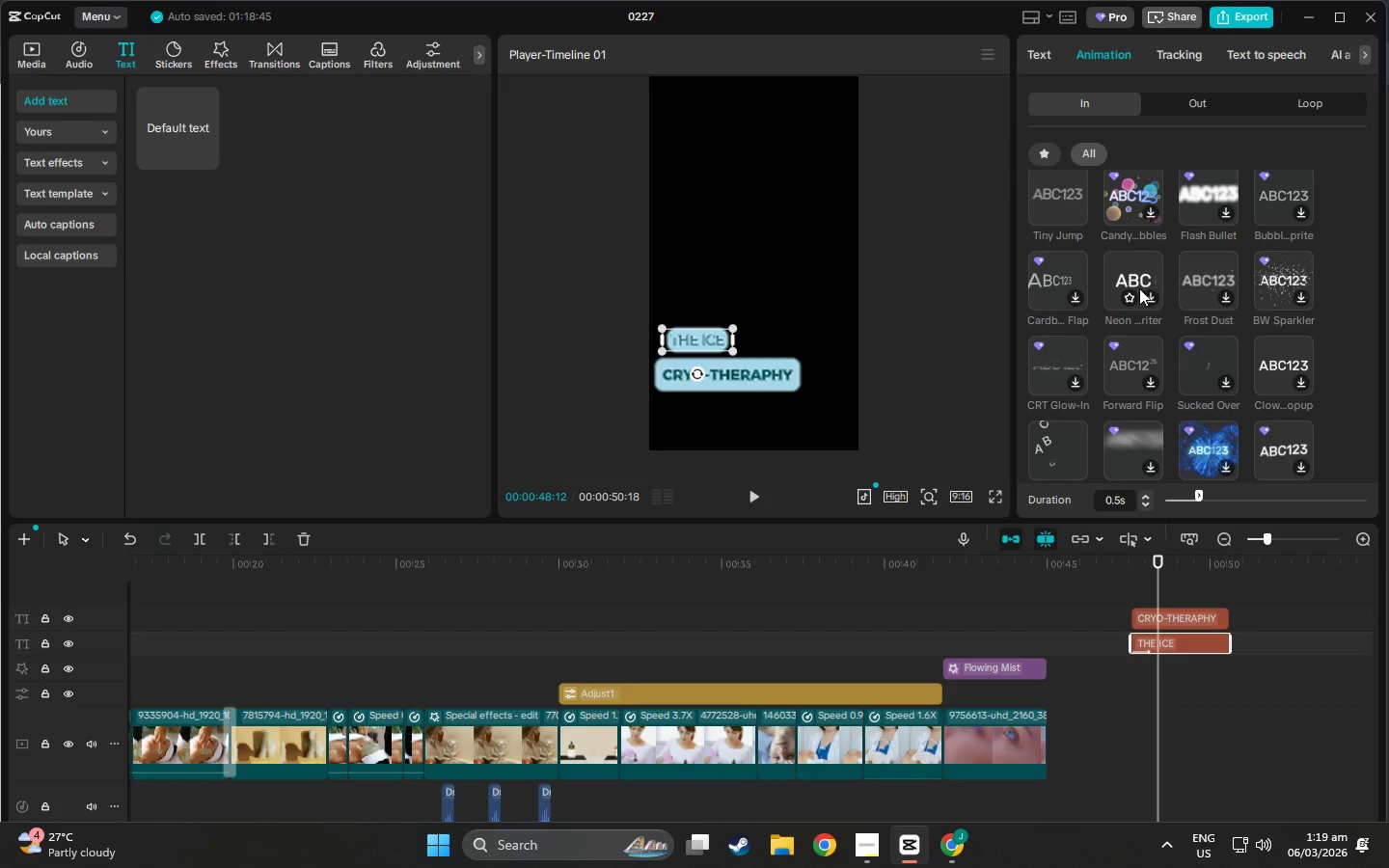 
scroll: coordinate [1242, 265], scroll_direction: down, amount: 5.0
 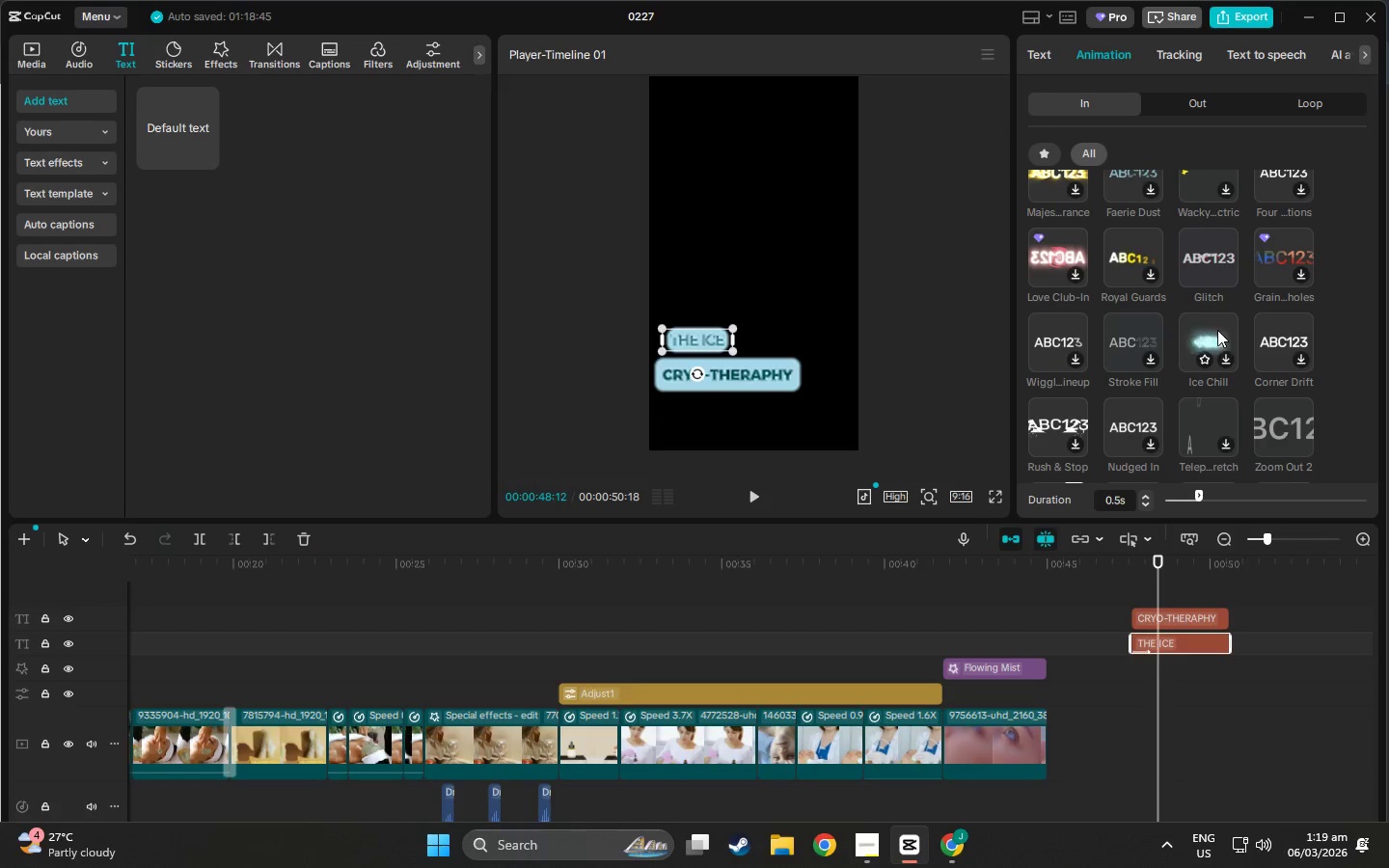 
left_click([1217, 330])
 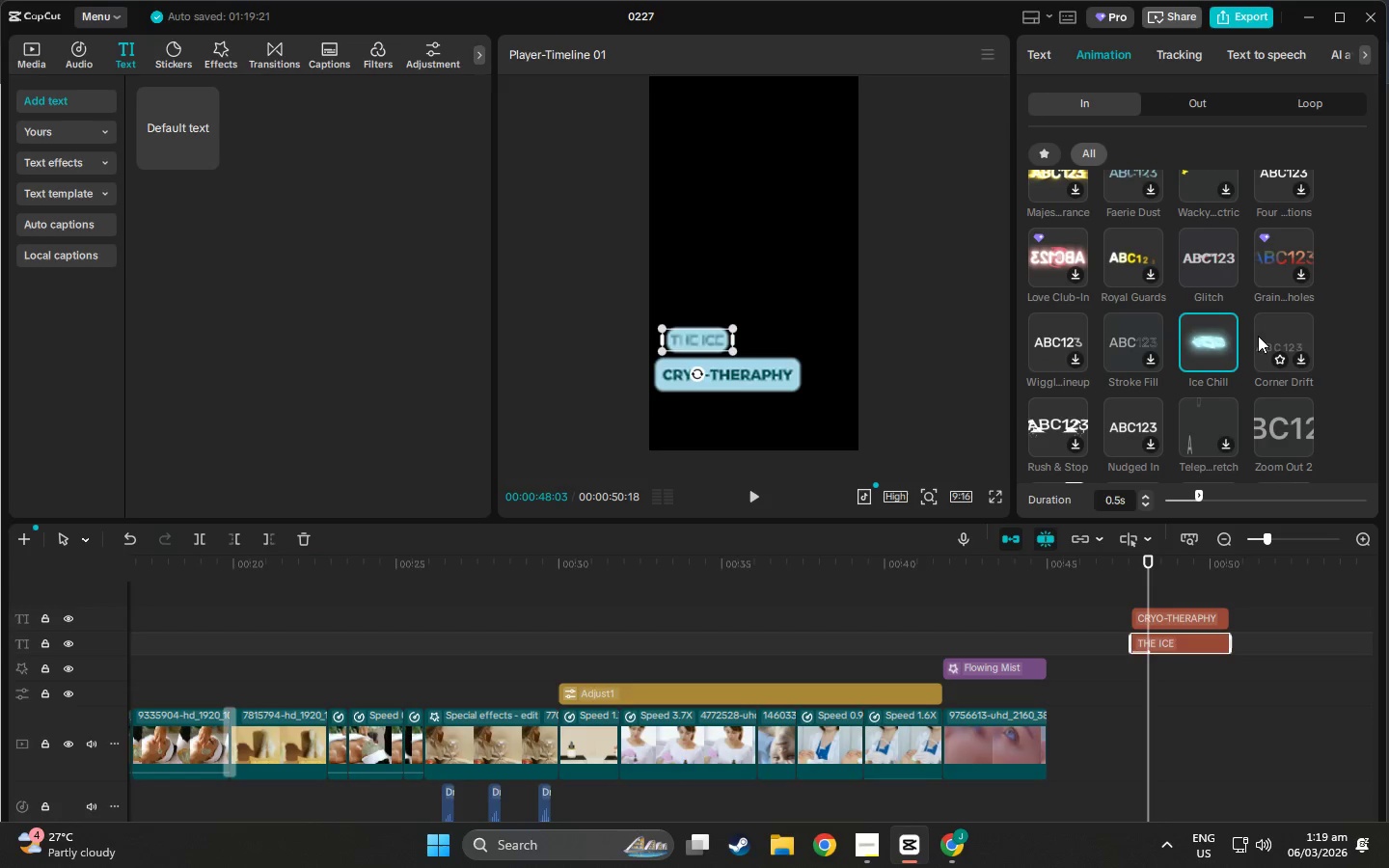 
wait(5.08)
 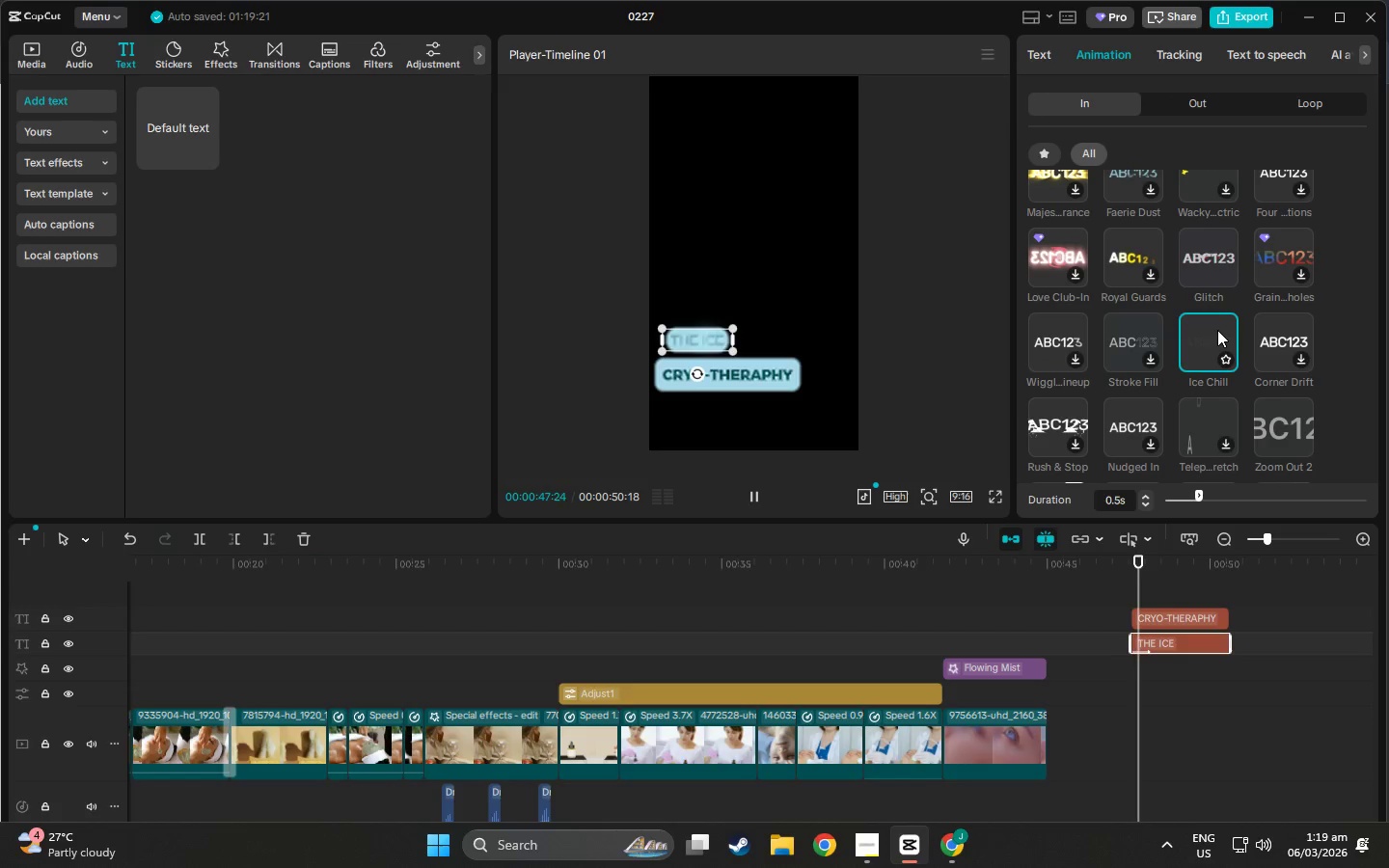 
scroll: coordinate [1068, 340], scroll_direction: down, amount: 2.0
 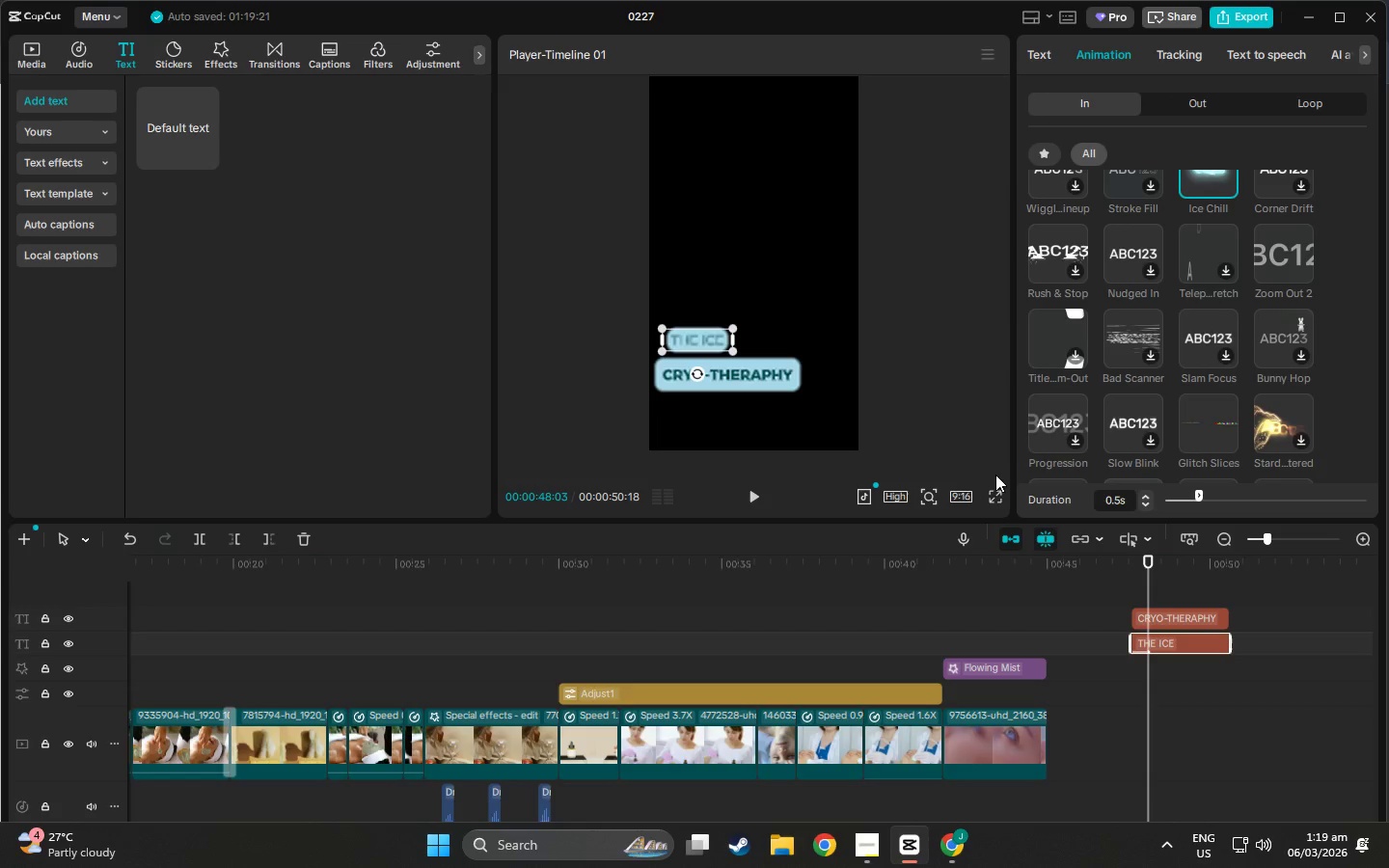 
left_click([992, 501])
 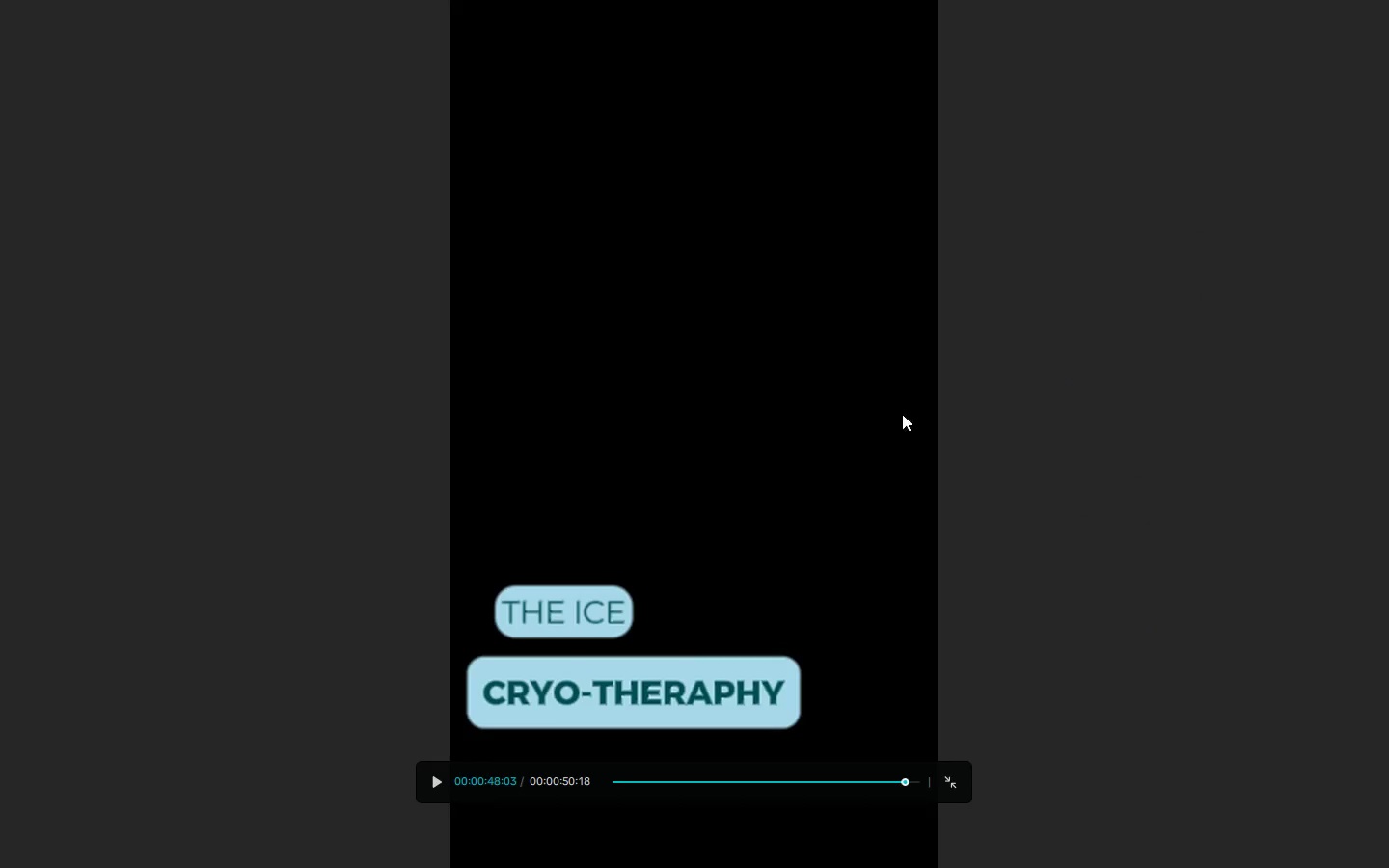 
key(Space)
 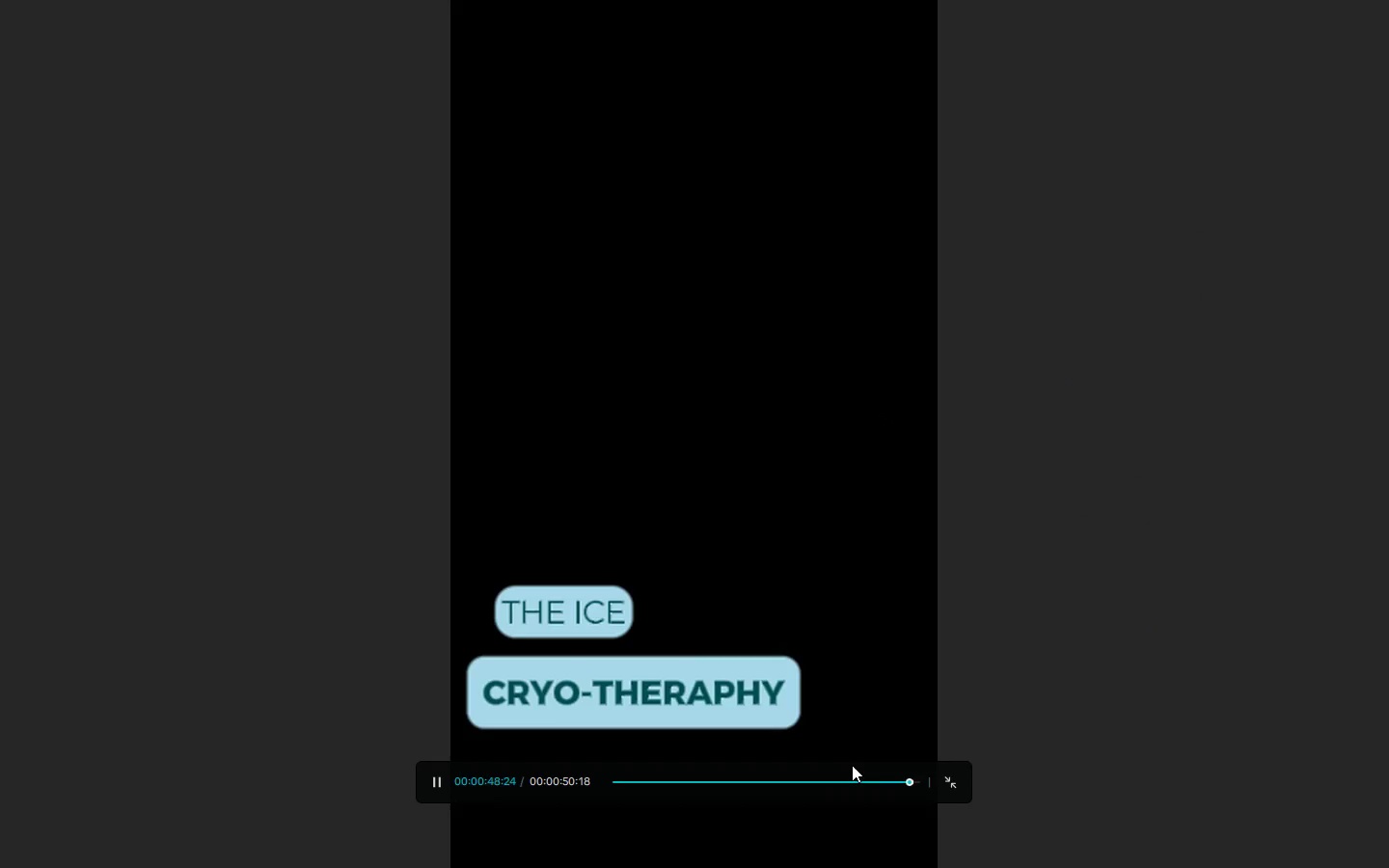 
key(Space)
 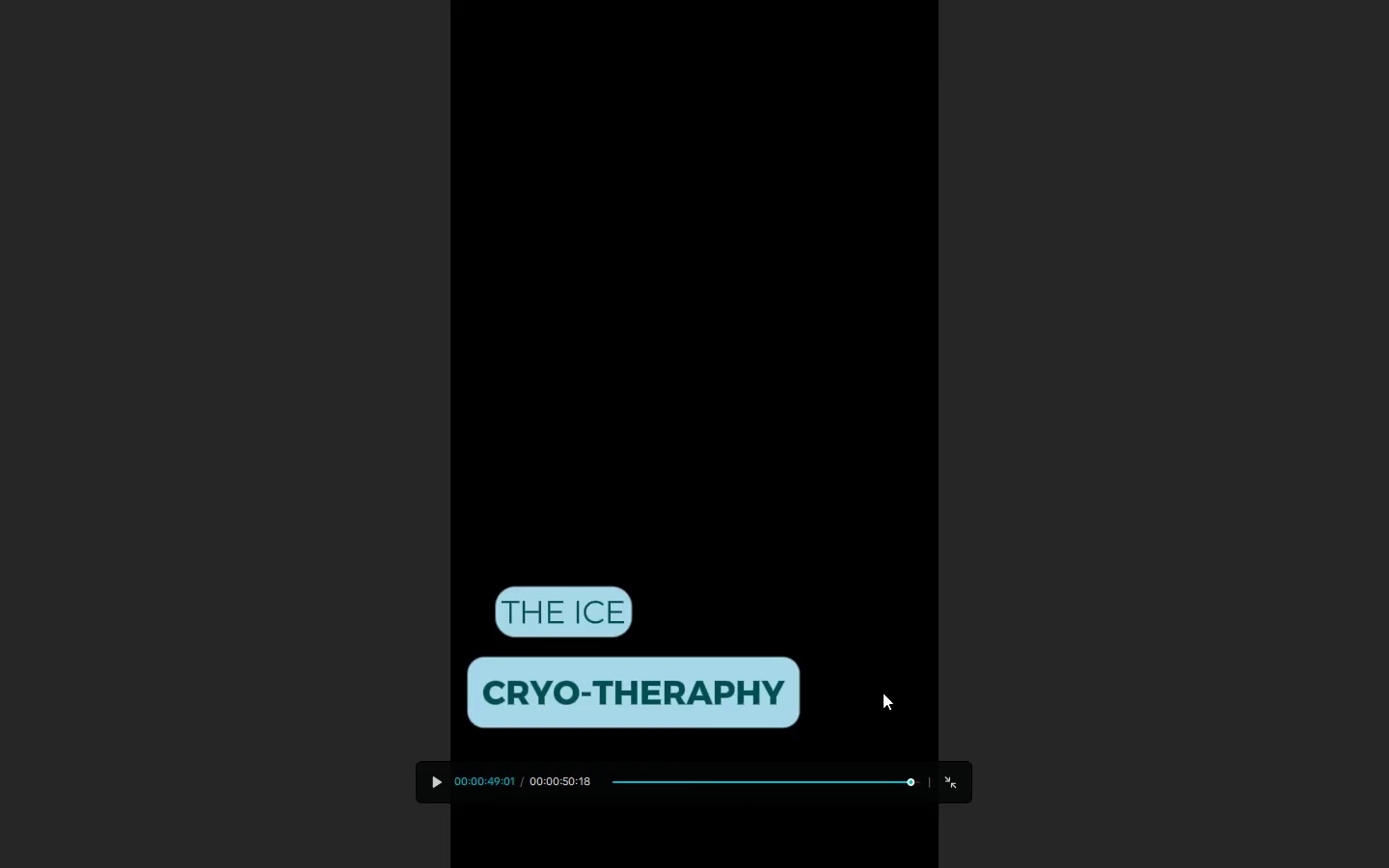 
key(Escape)
 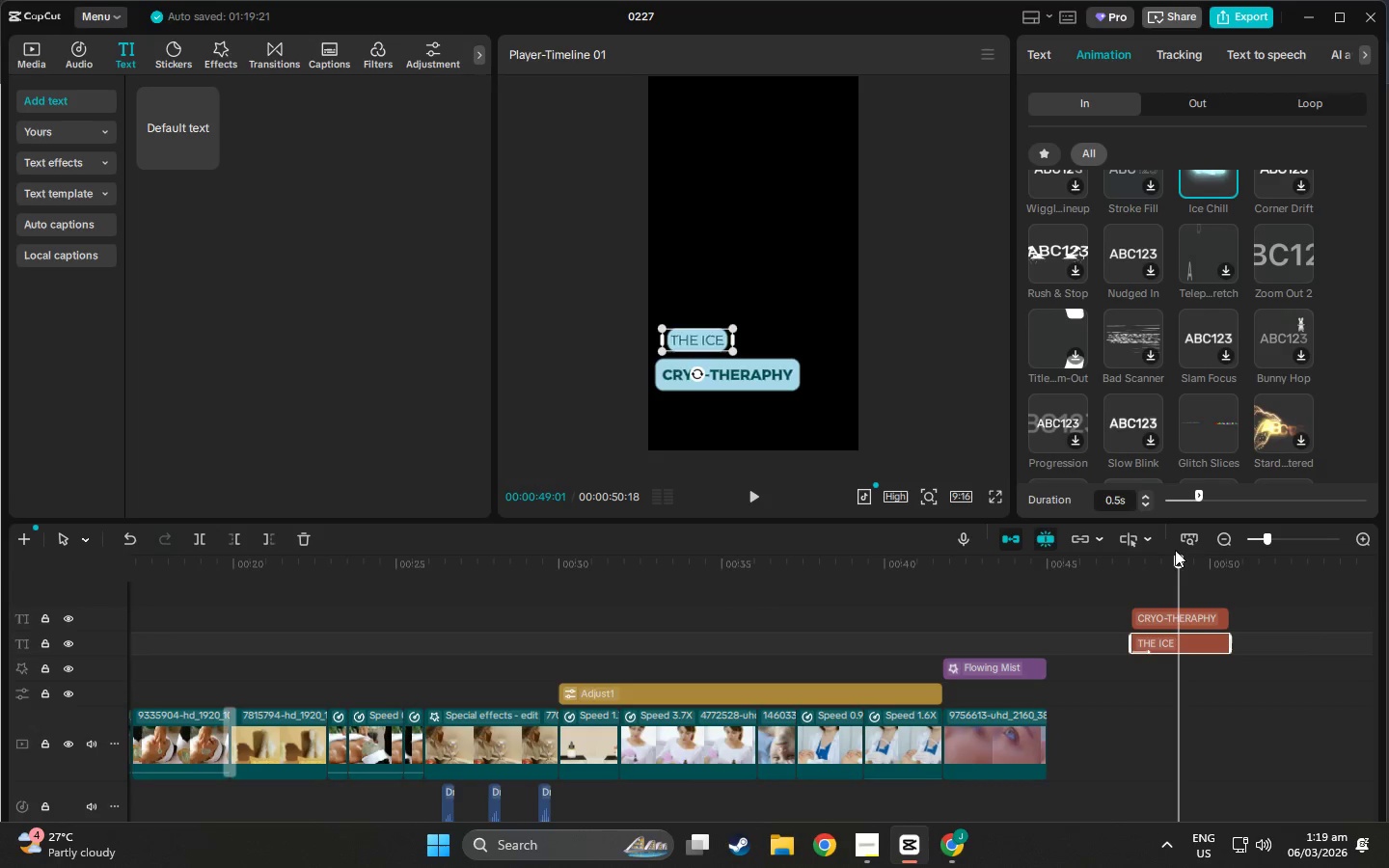 
left_click_drag(start_coordinate=[1198, 499], to_coordinate=[1178, 499])
 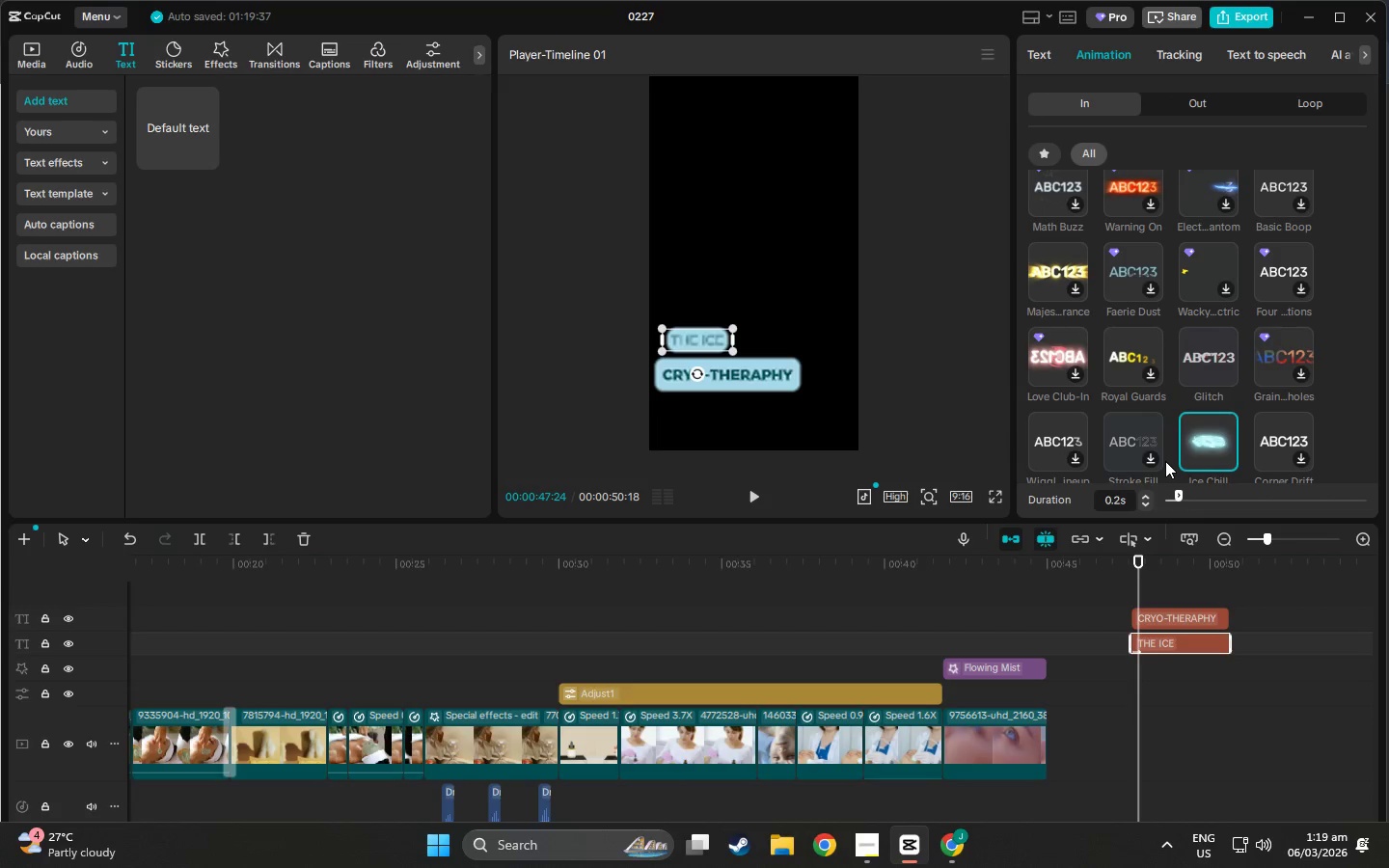 
wait(12.95)
 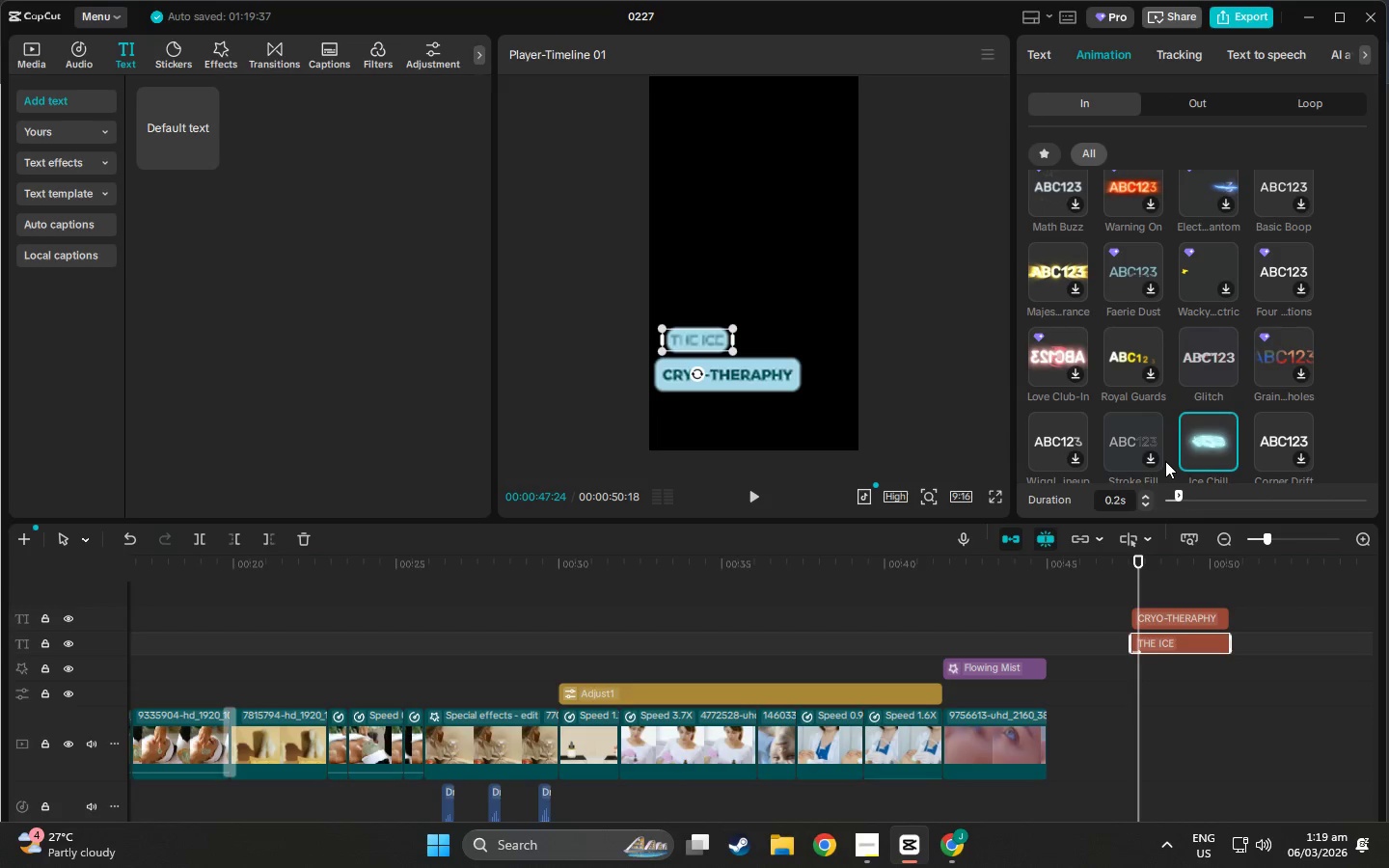 
scroll: coordinate [1213, 307], scroll_direction: down, amount: 1.0
 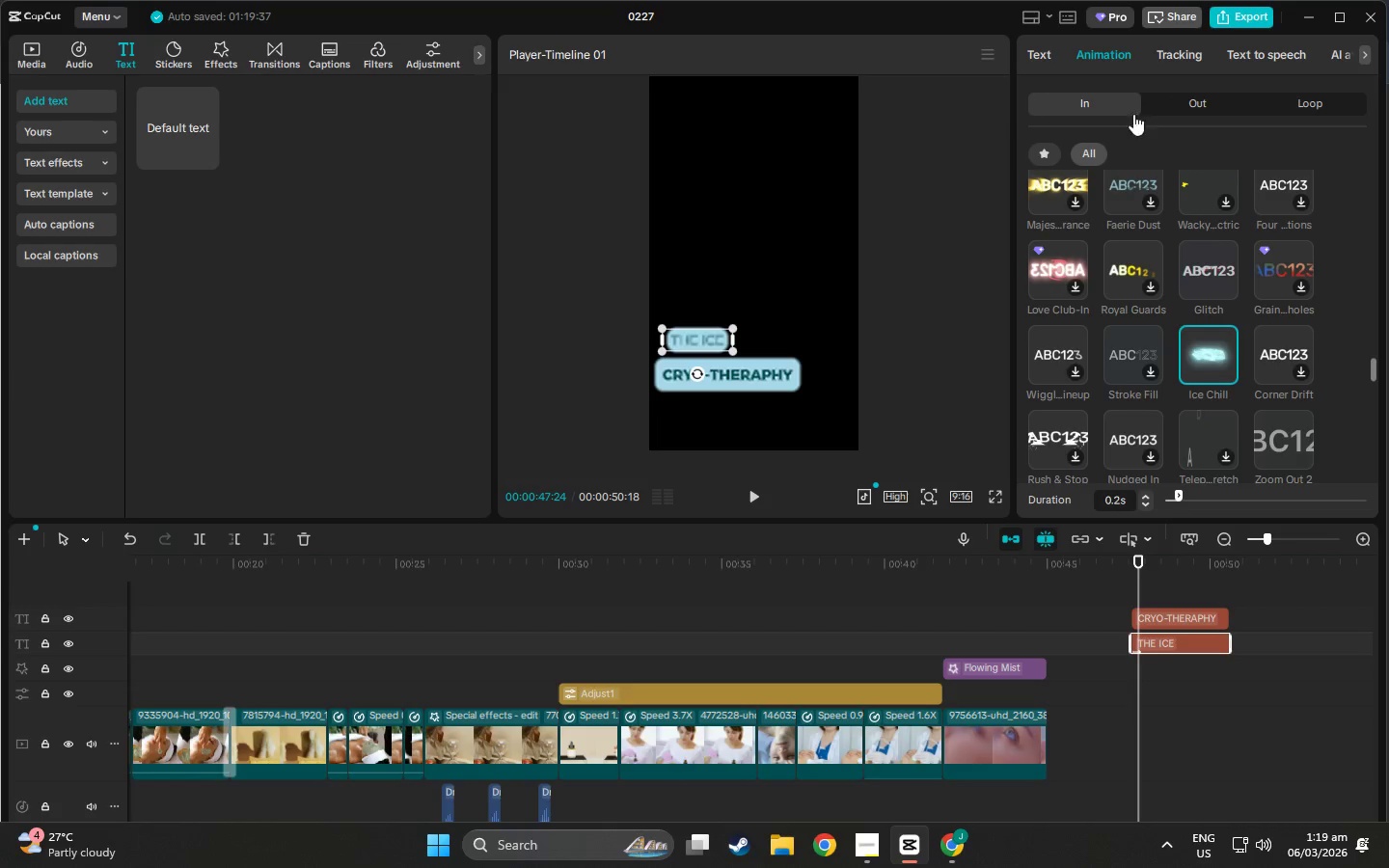 
left_click([1185, 100])
 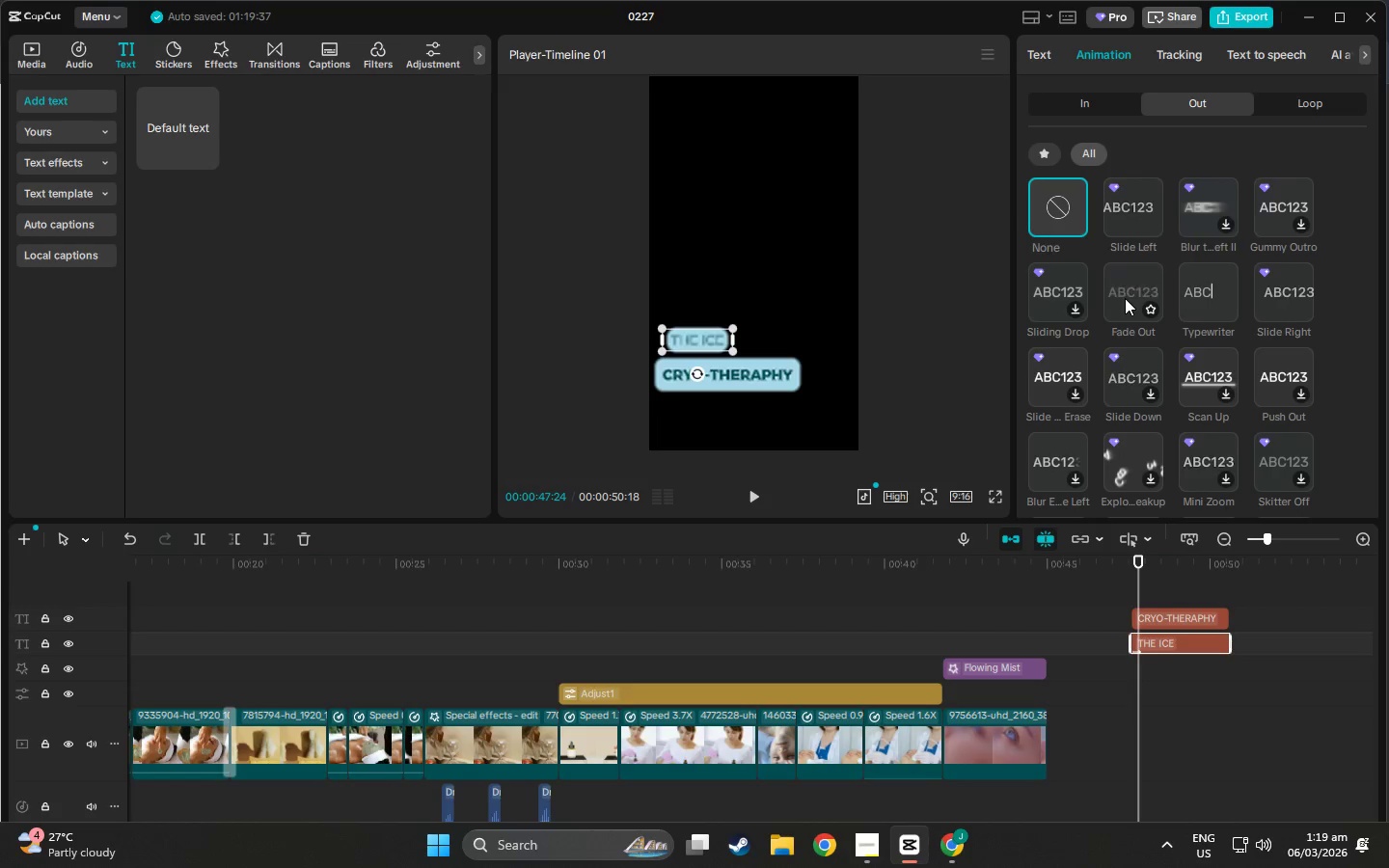 
left_click([1121, 295])
 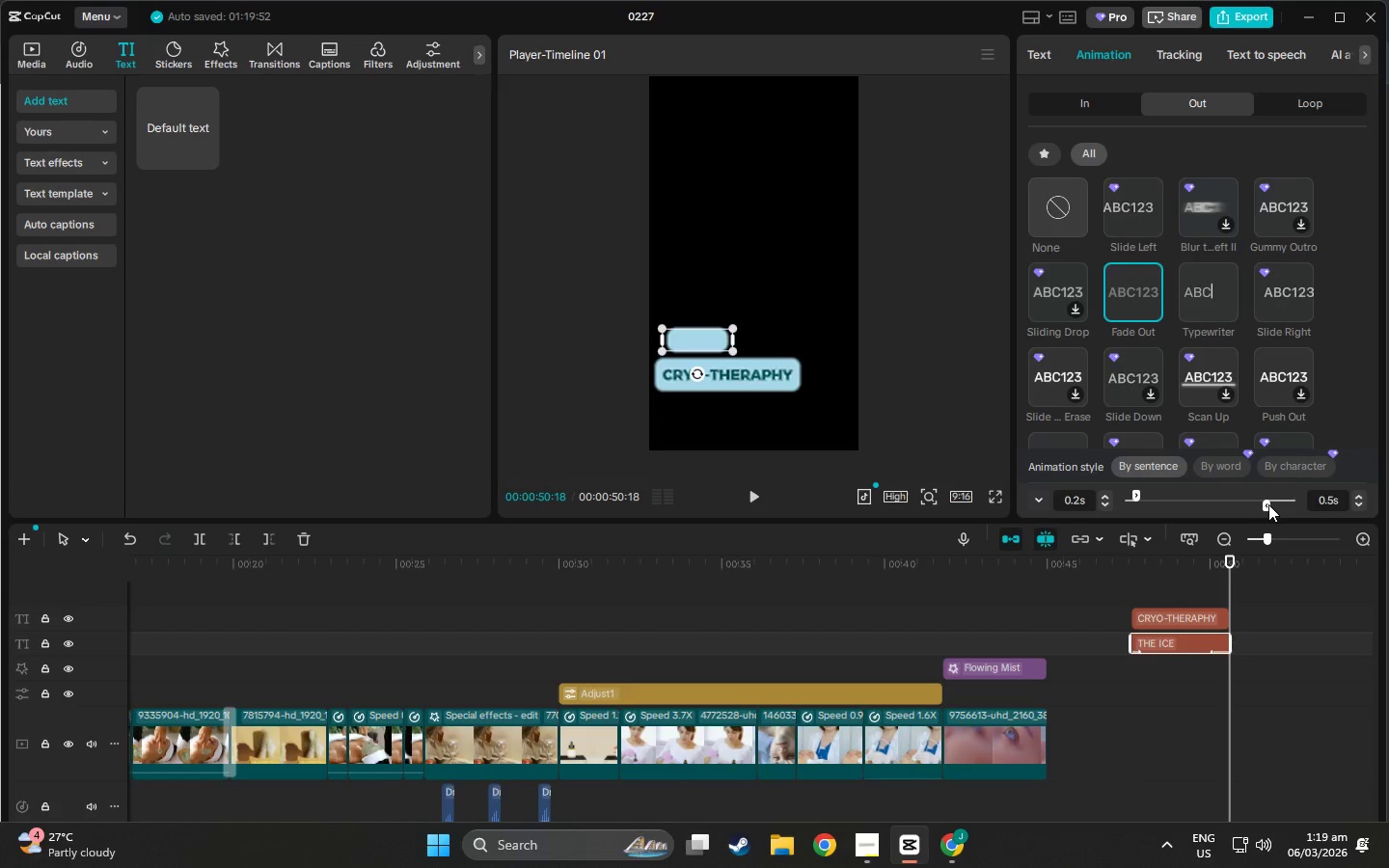 
left_click_drag(start_coordinate=[1267, 504], to_coordinate=[1289, 507])
 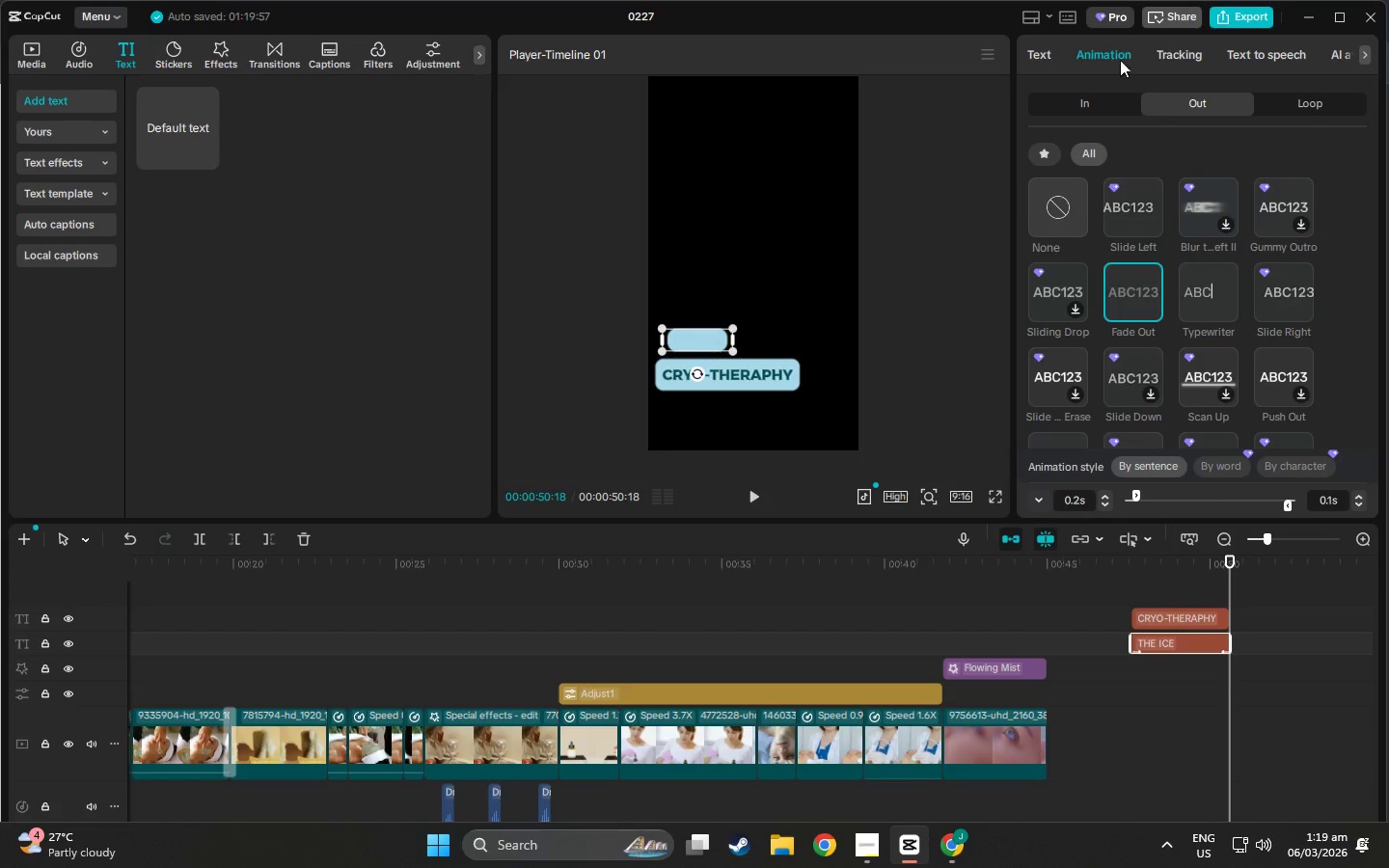 
left_click([1083, 97])
 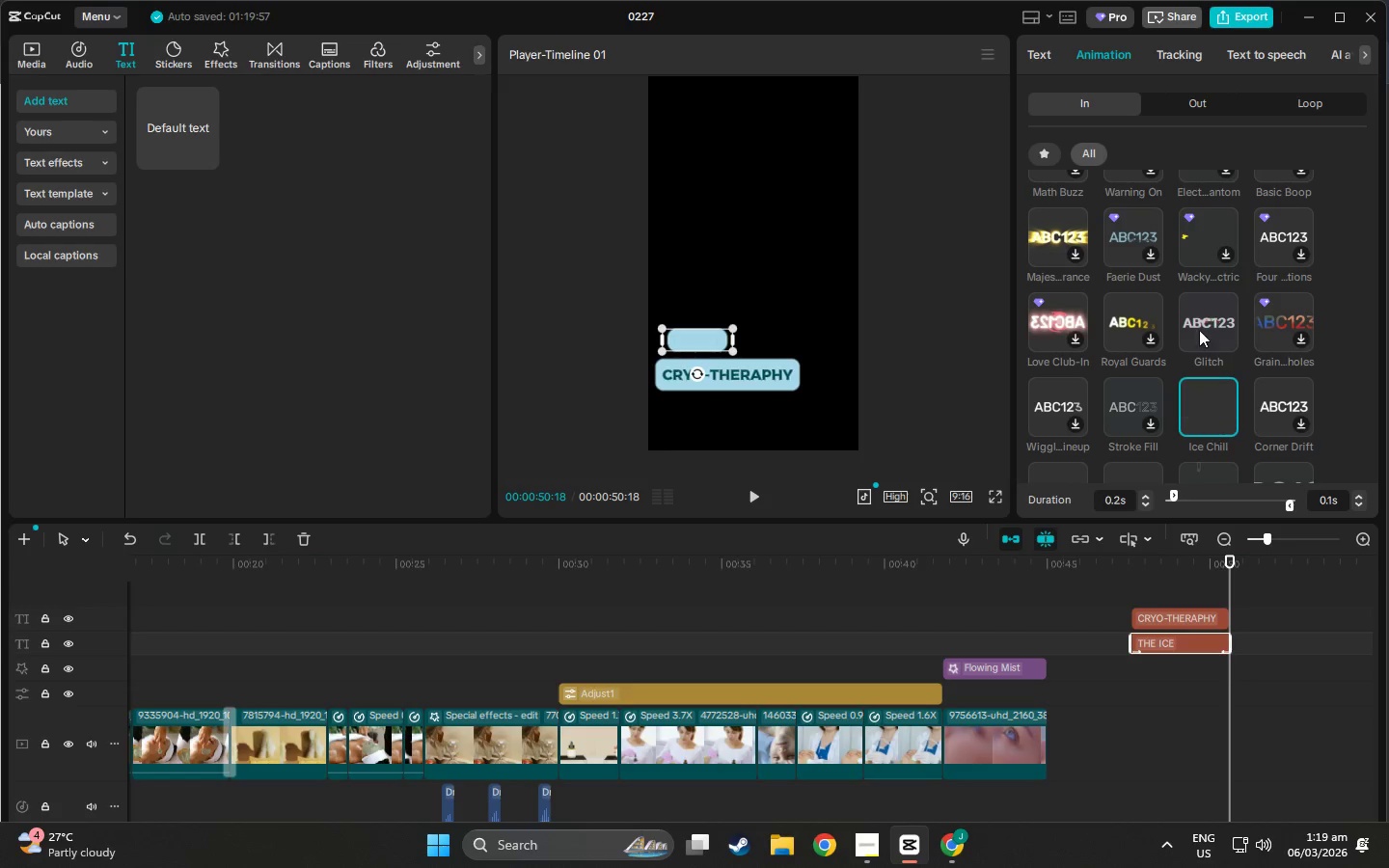 
scroll: coordinate [1205, 303], scroll_direction: up, amount: 7.0
 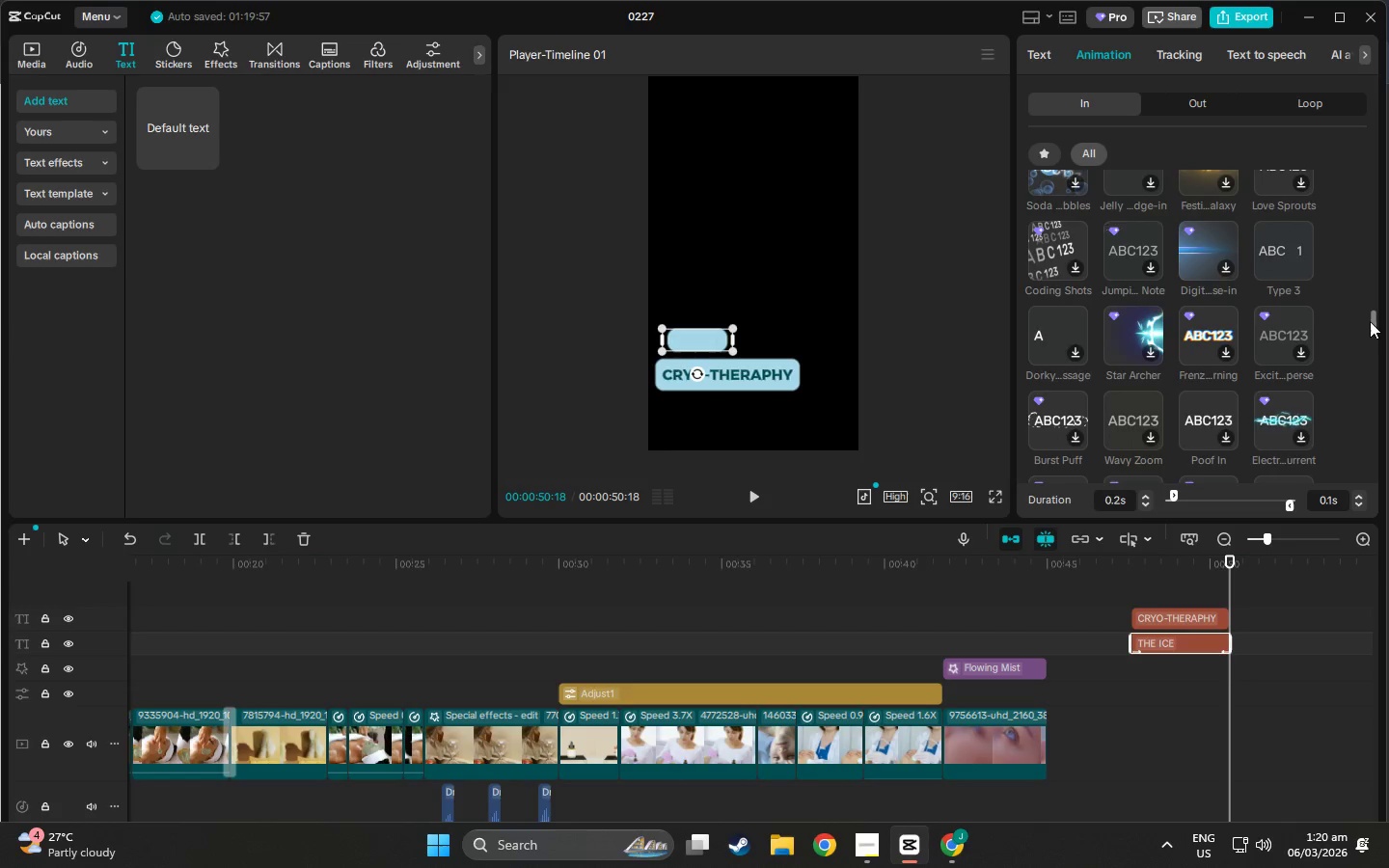 
left_click_drag(start_coordinate=[1370, 321], to_coordinate=[1363, 107])
 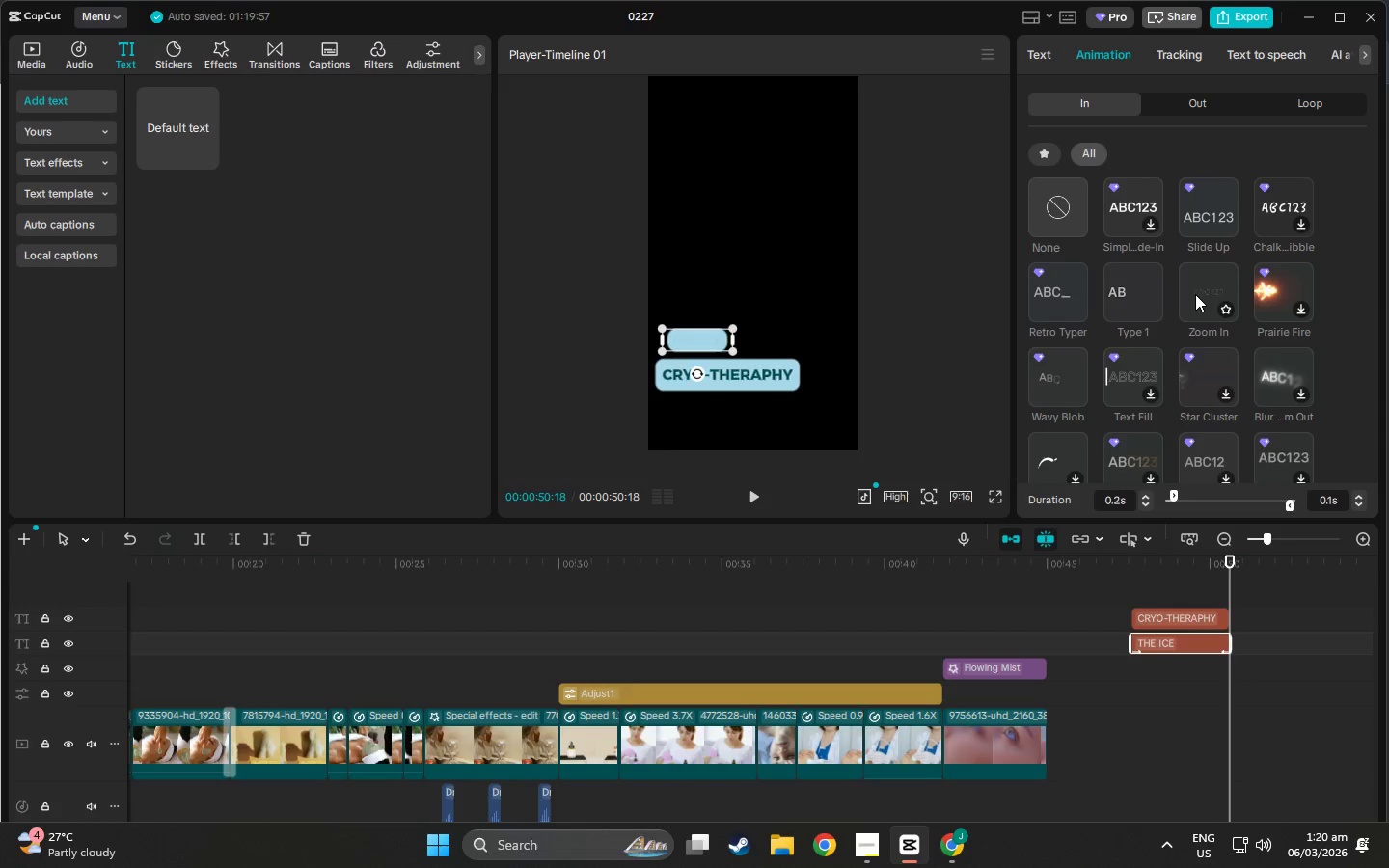 
left_click([1195, 294])
 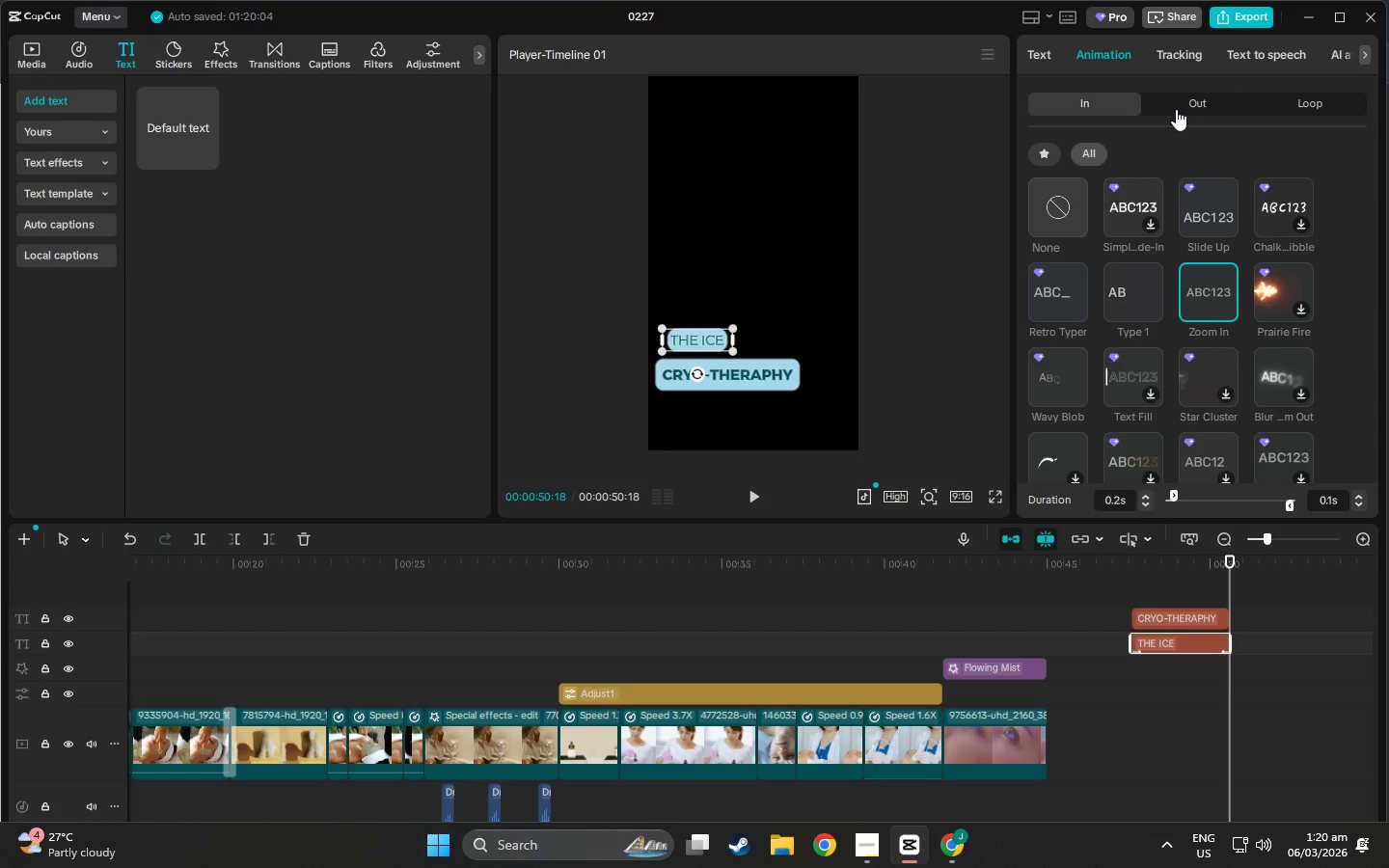 
left_click([1176, 109])
 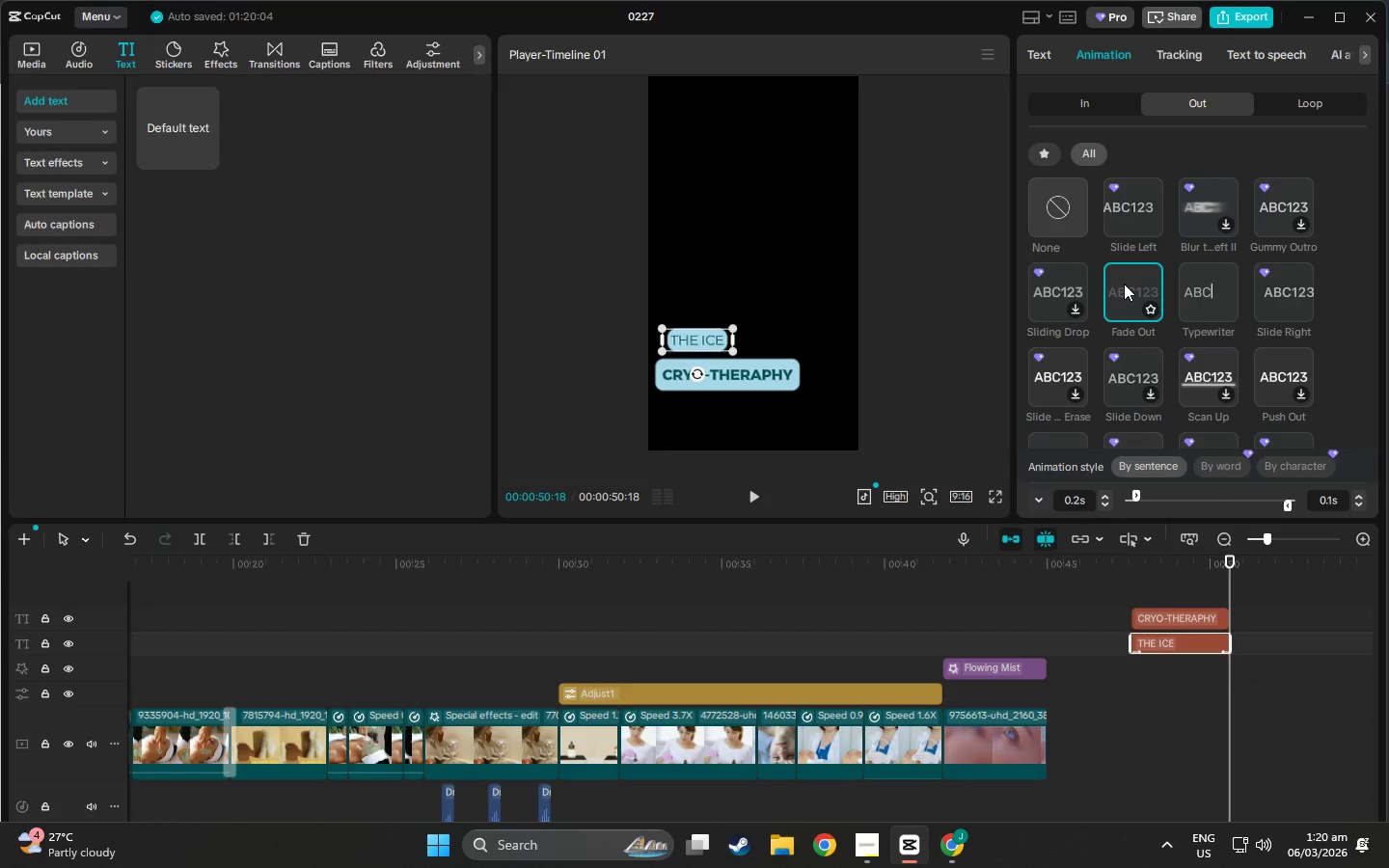 
wait(7.06)
 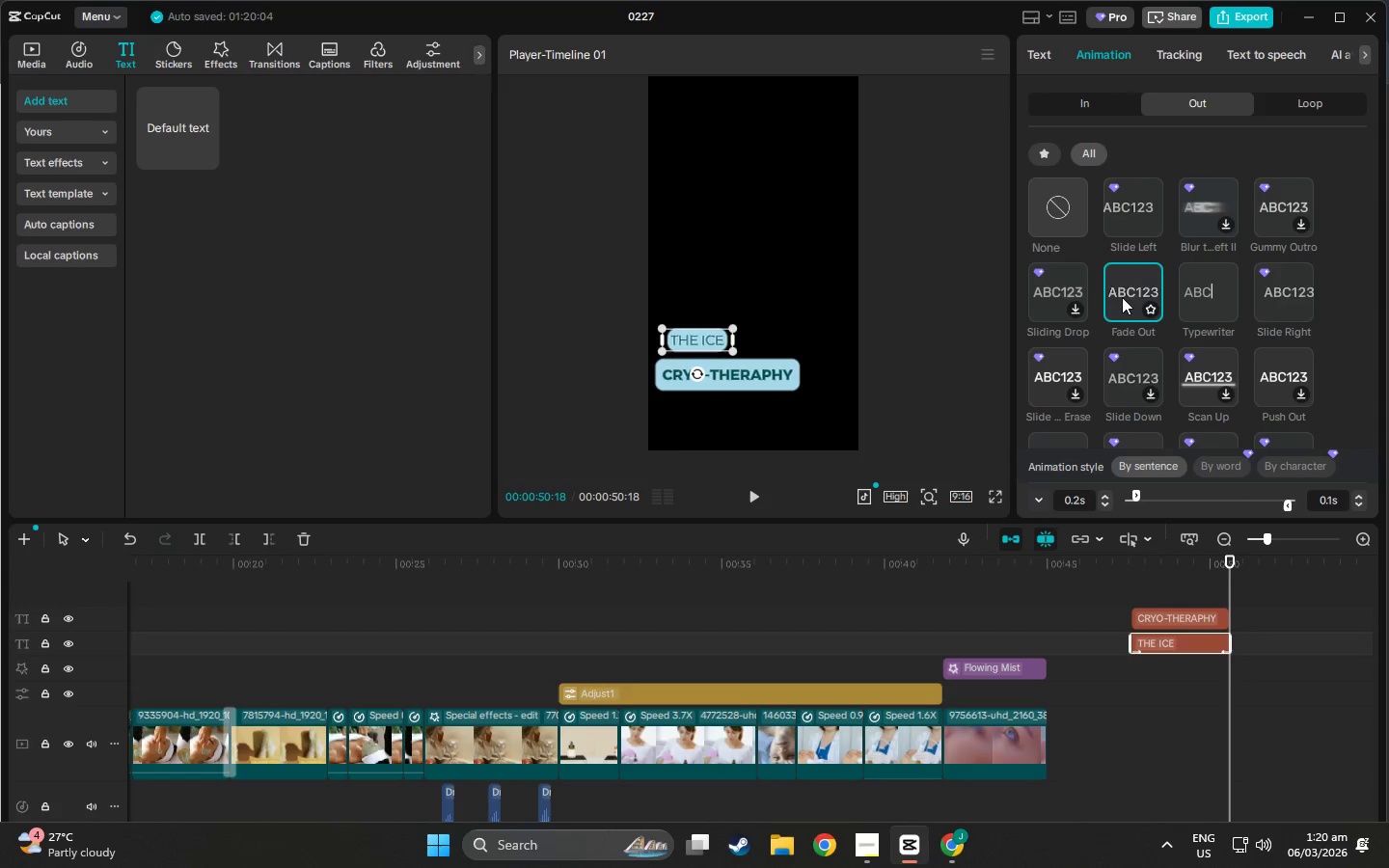 
left_click([1105, 109])
 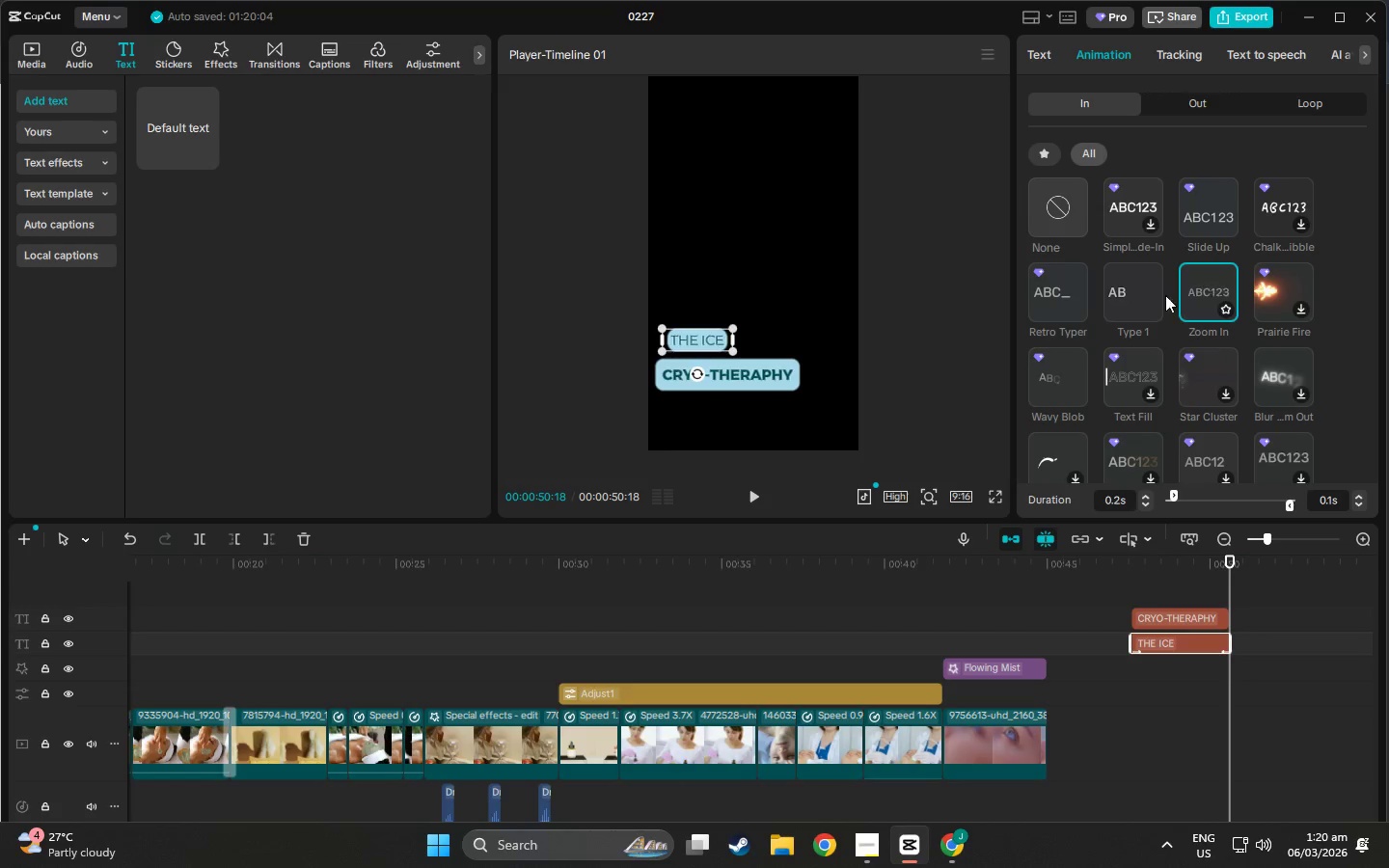 
wait(5.94)
 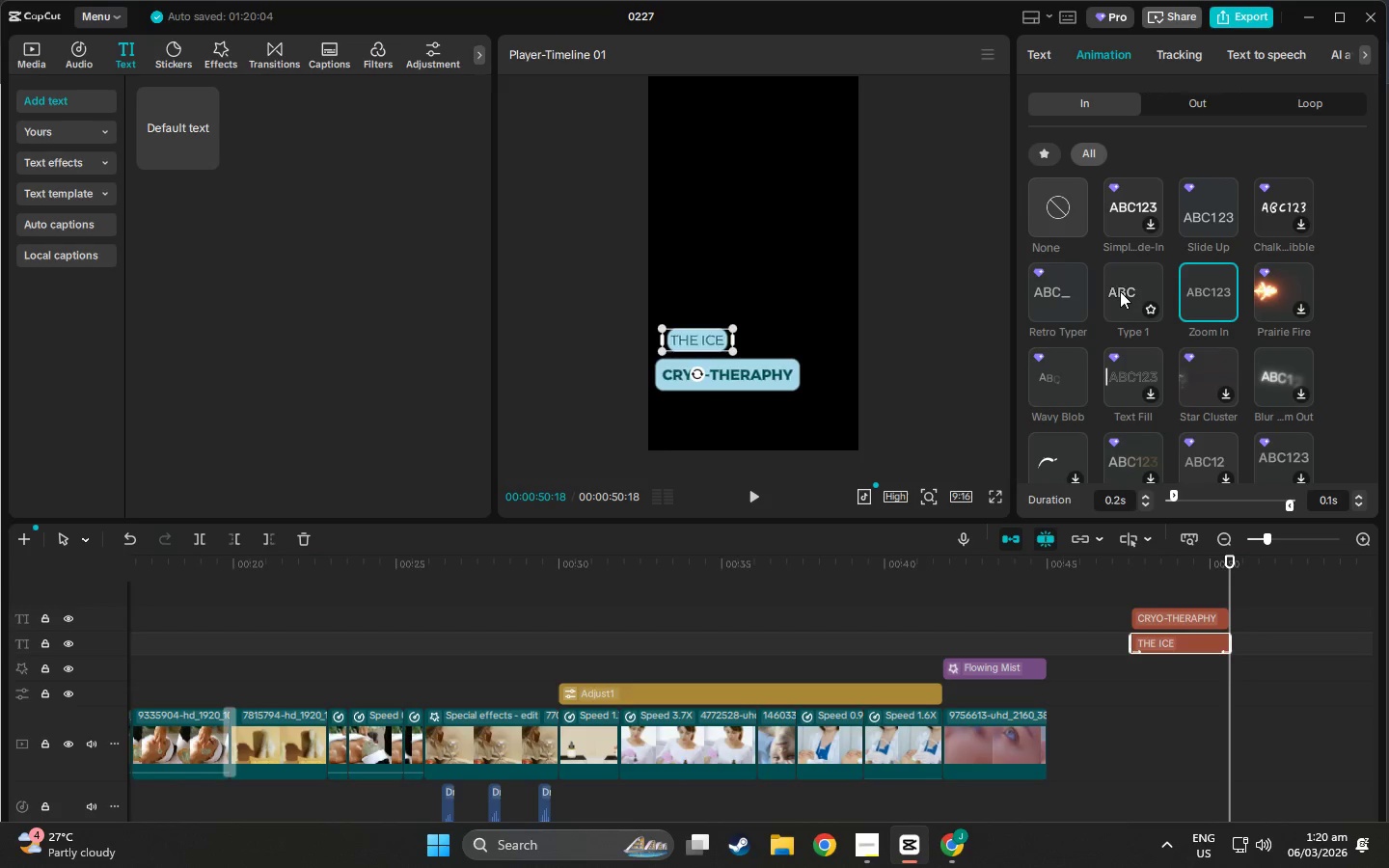 
scroll: coordinate [1248, 327], scroll_direction: down, amount: 9.0
 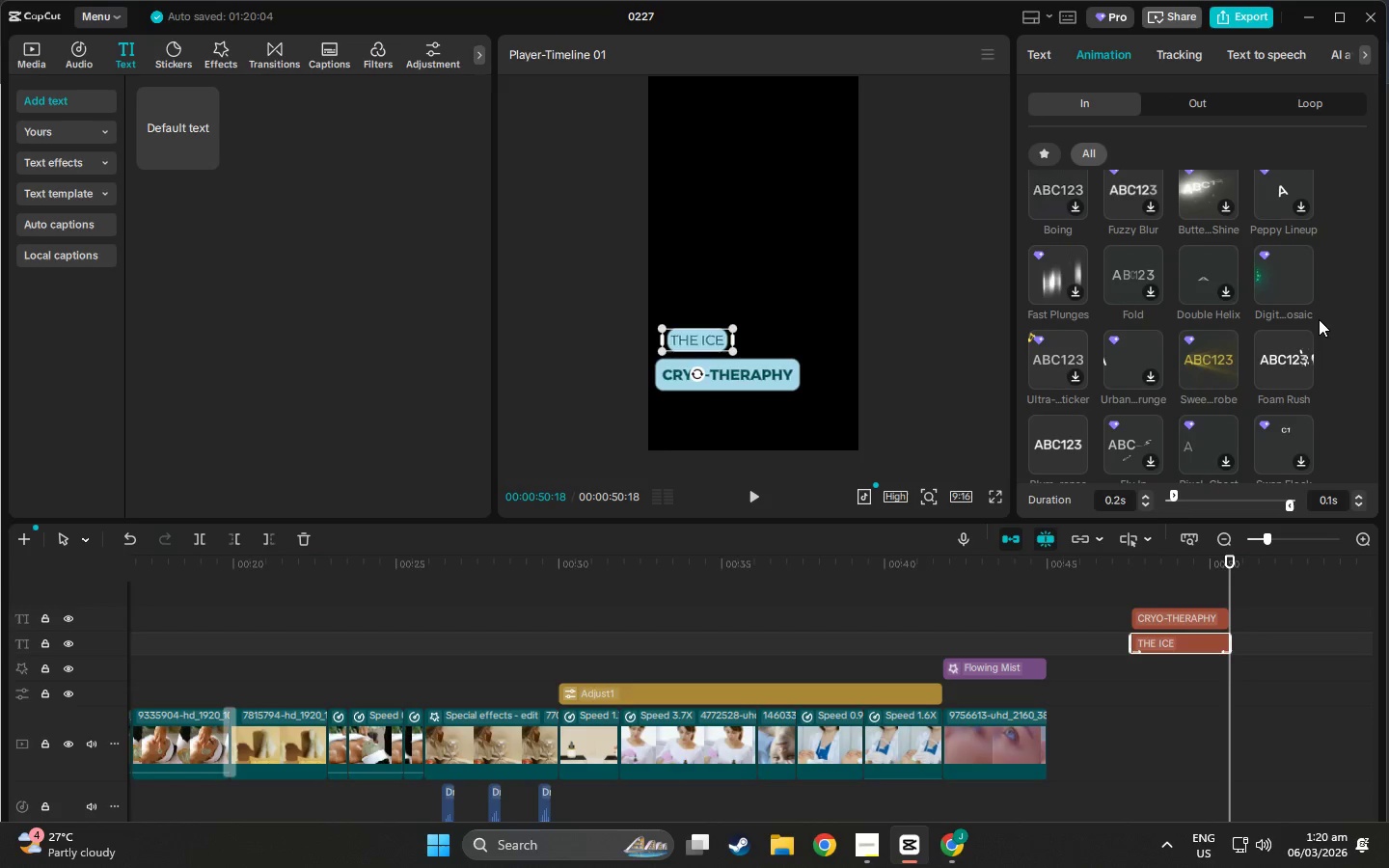 
scroll: coordinate [1318, 323], scroll_direction: down, amount: 1.0
 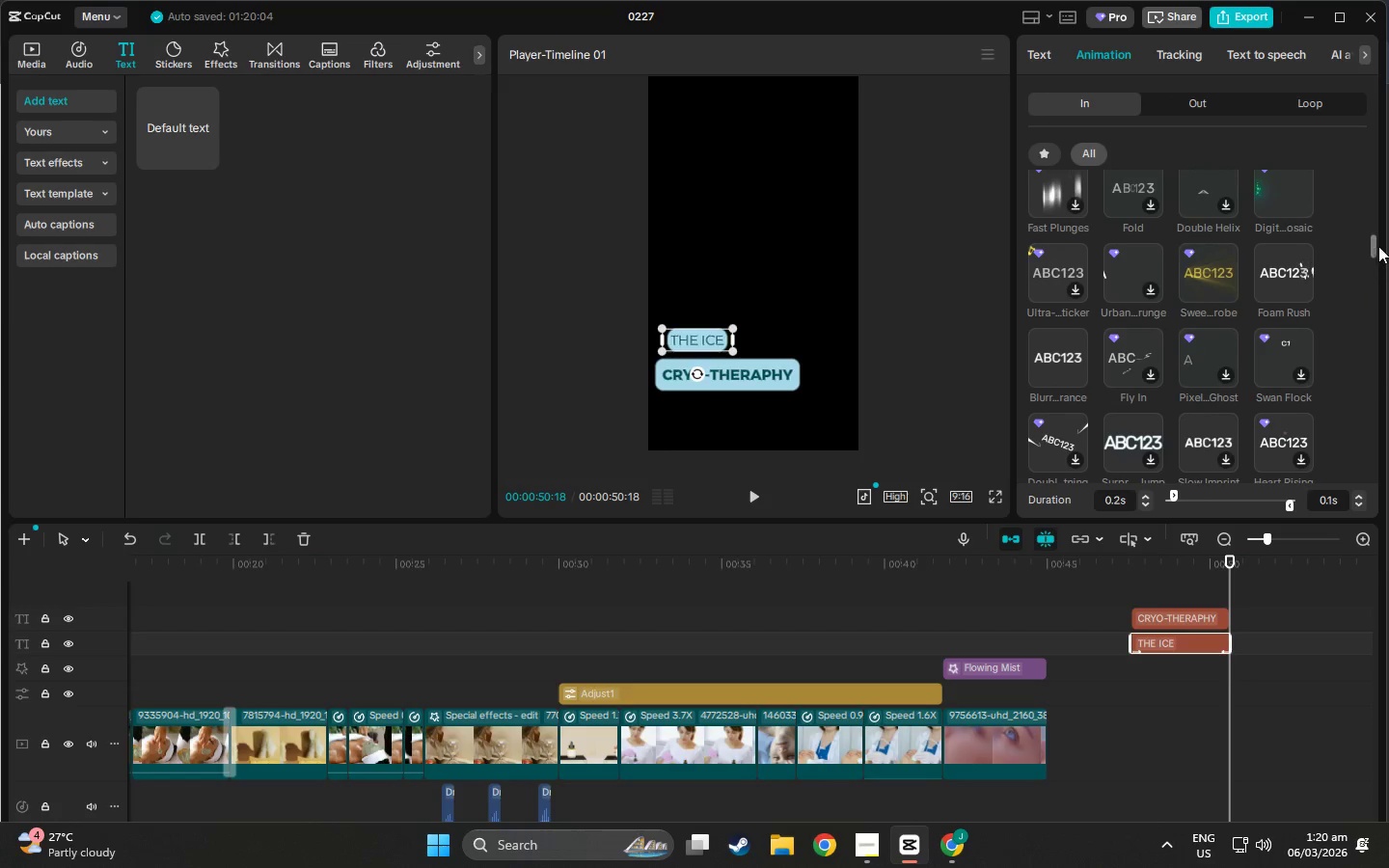 
left_click_drag(start_coordinate=[1375, 243], to_coordinate=[1361, 130])
 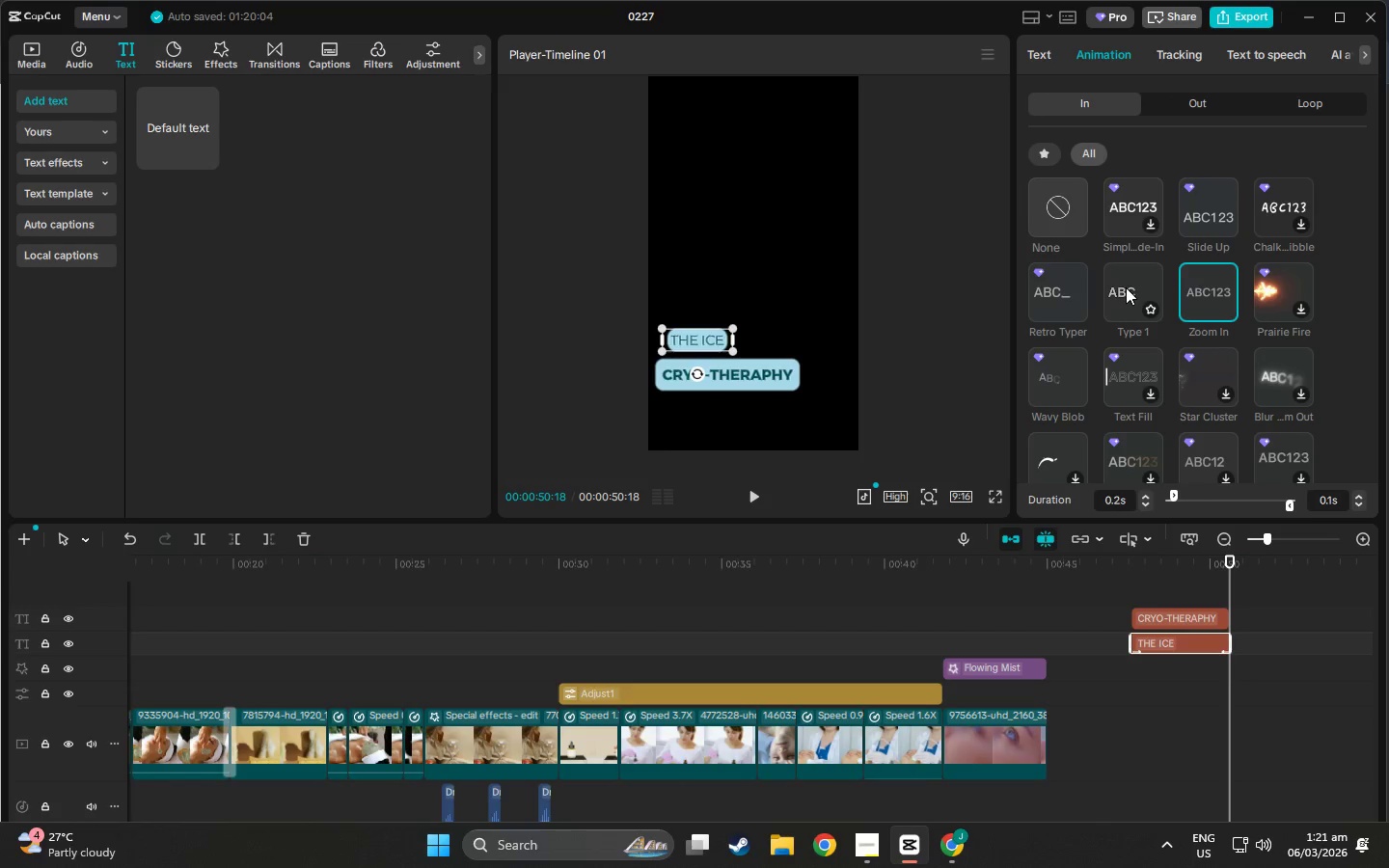 
wait(13.42)
 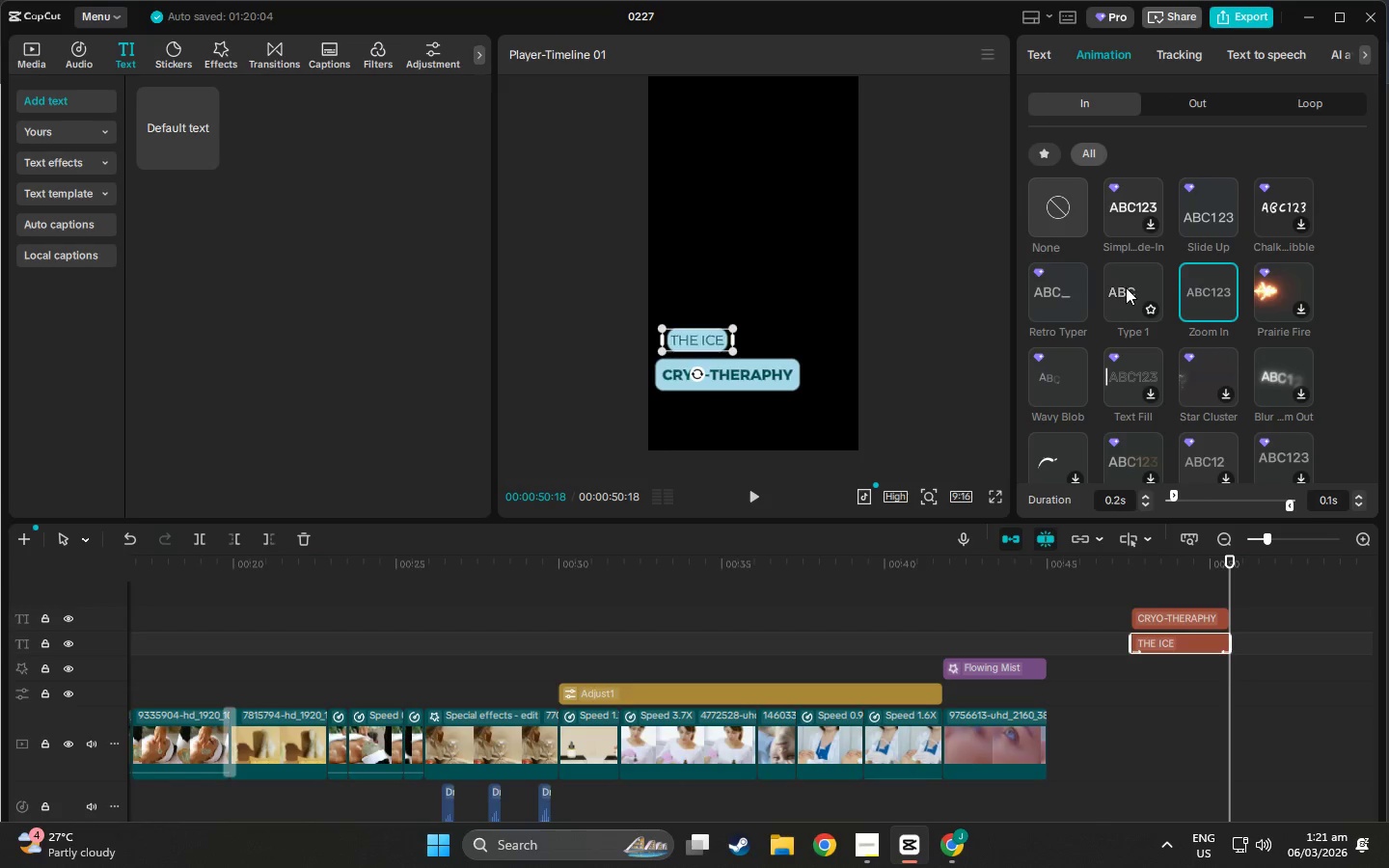 
left_click([1195, 286])
 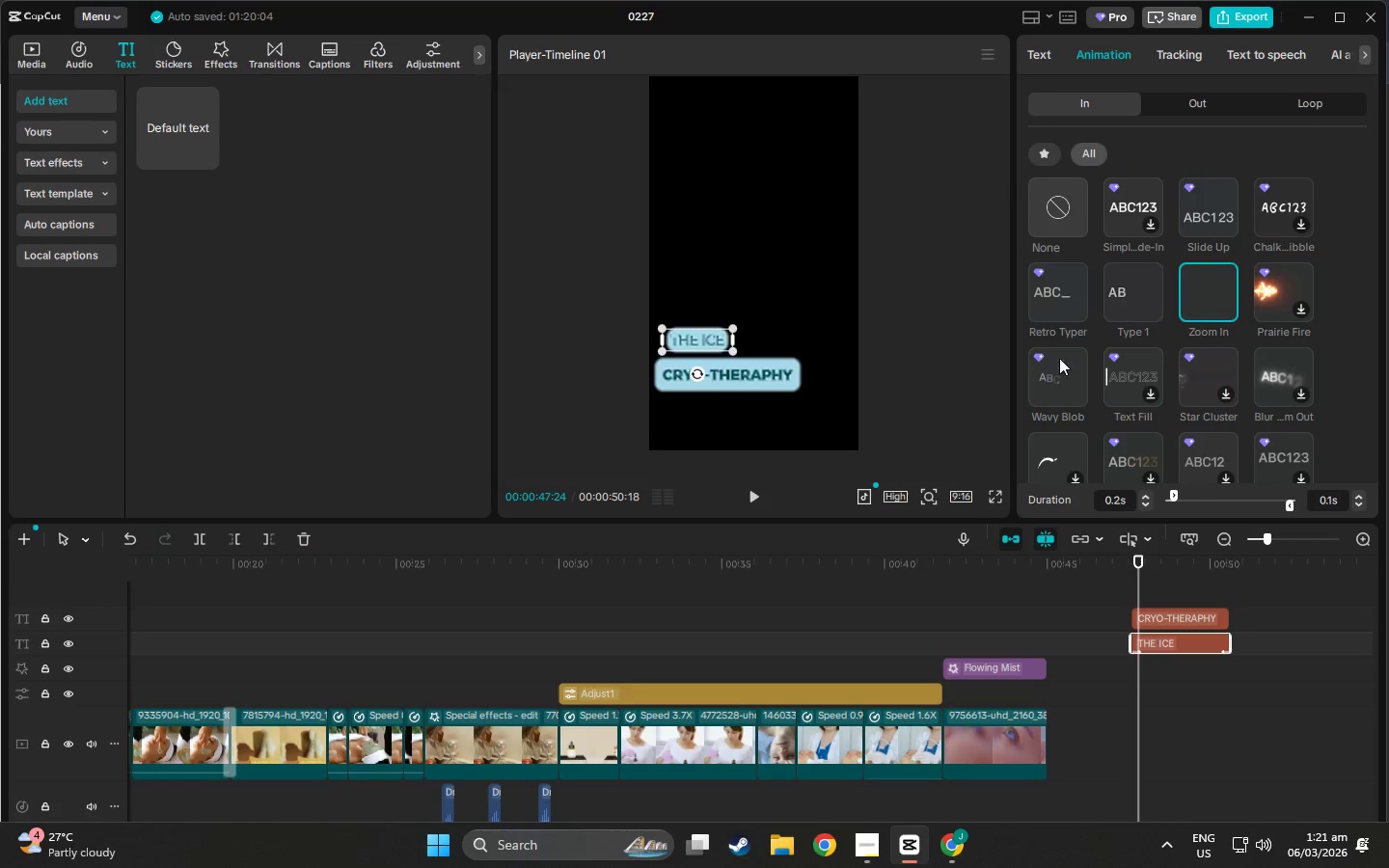 
scroll: coordinate [1293, 293], scroll_direction: down, amount: 6.0
 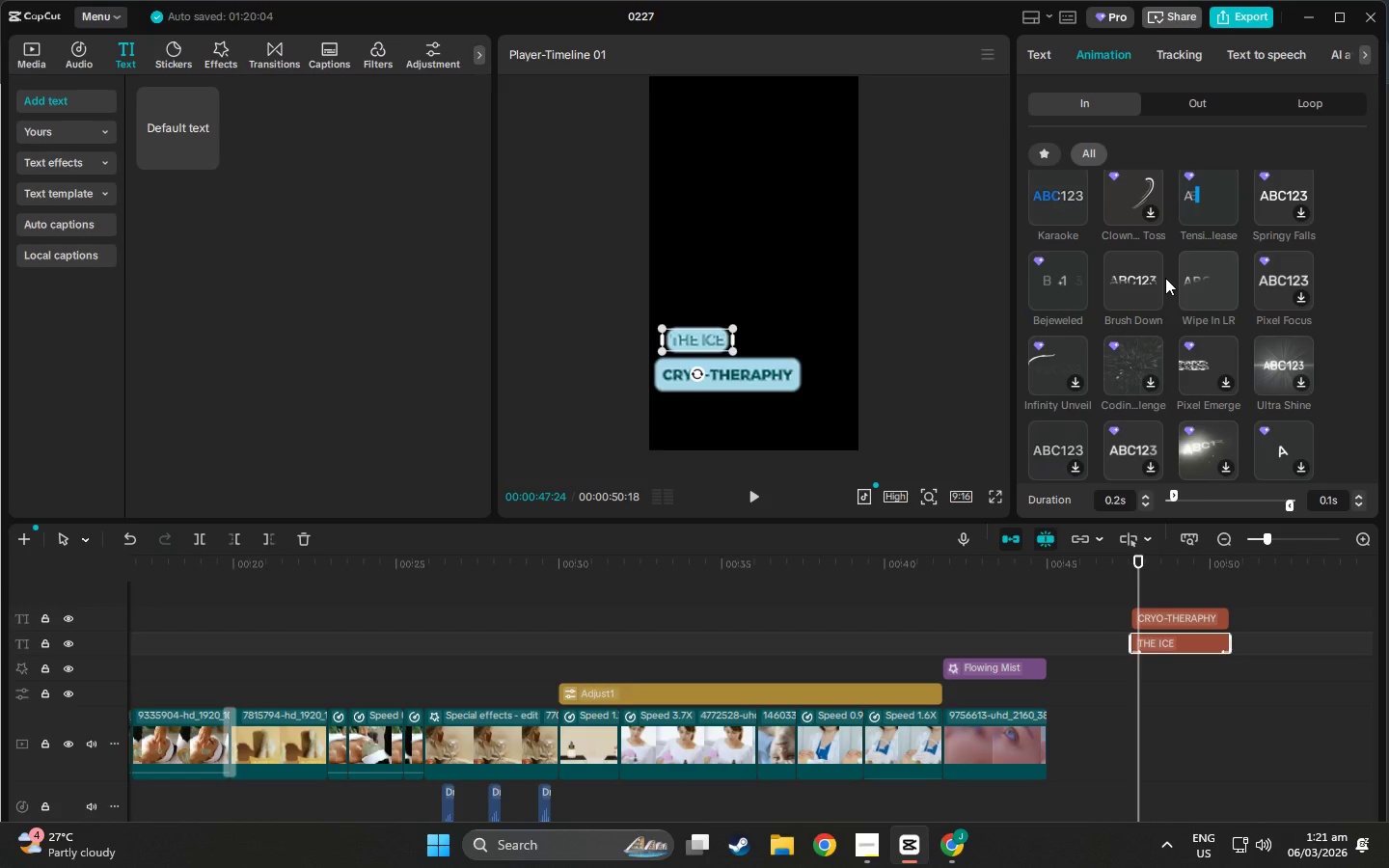 
scroll: coordinate [1099, 331], scroll_direction: down, amount: 4.0
 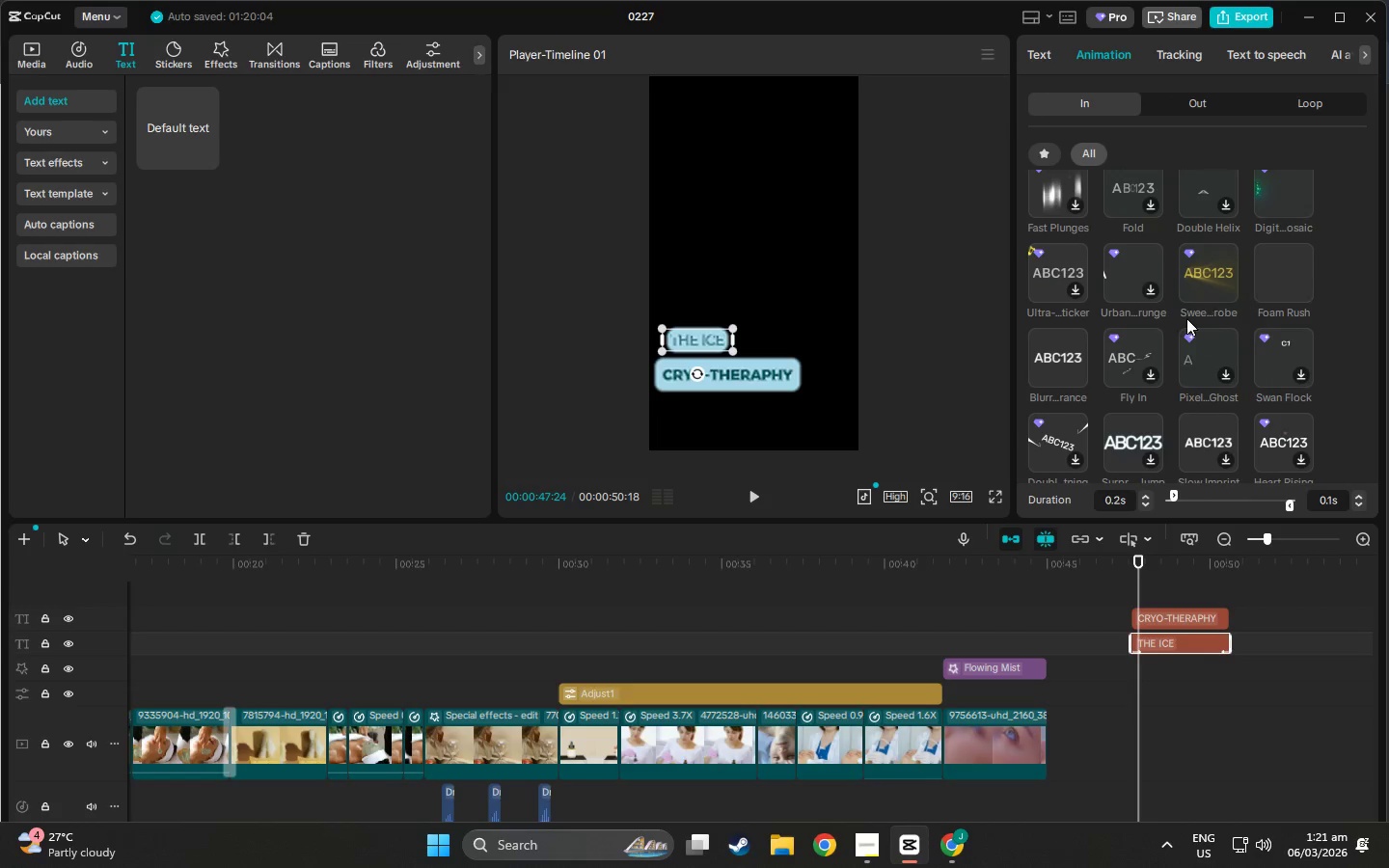 
left_click([1045, 350])
 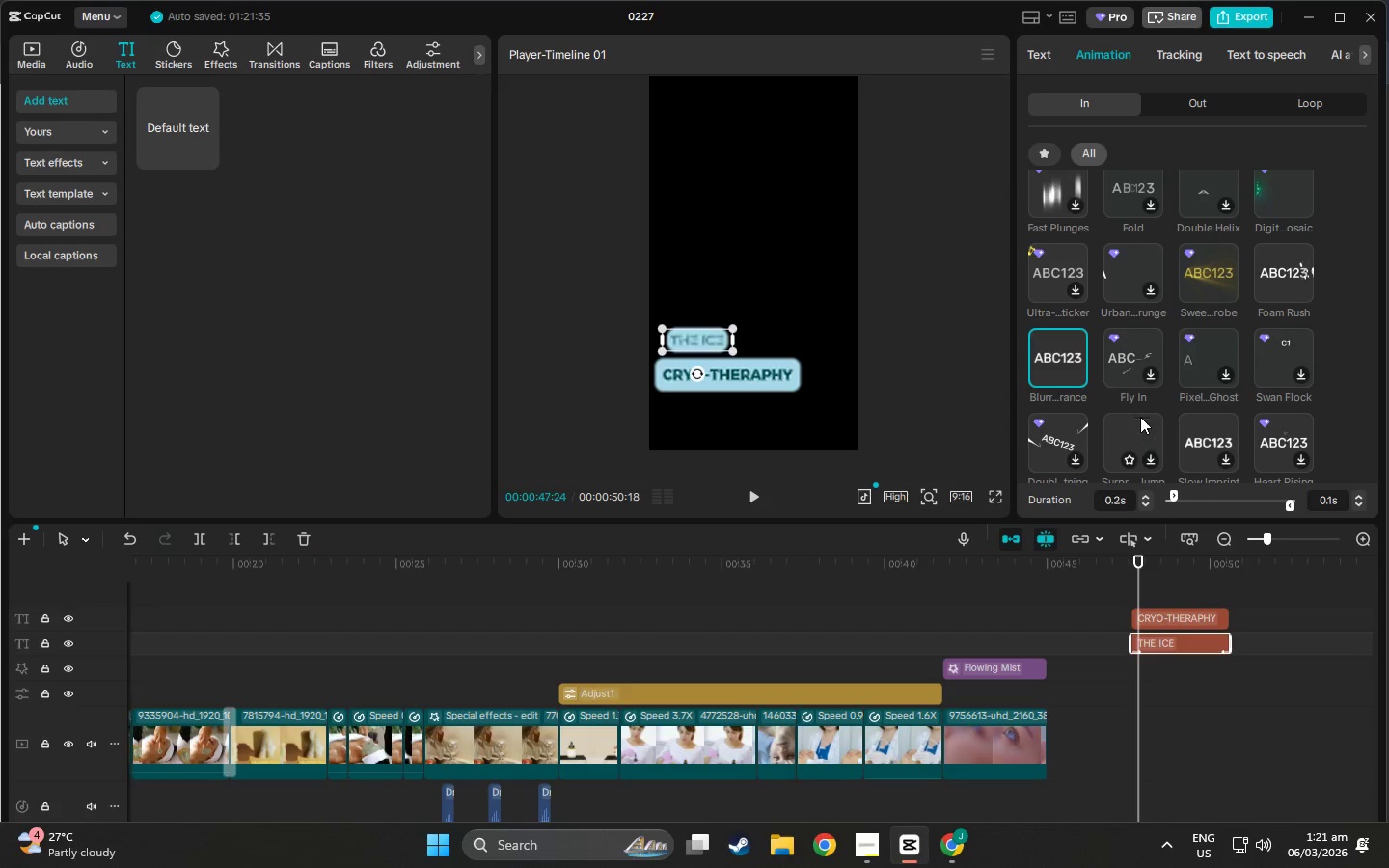 
left_click([1169, 610])
 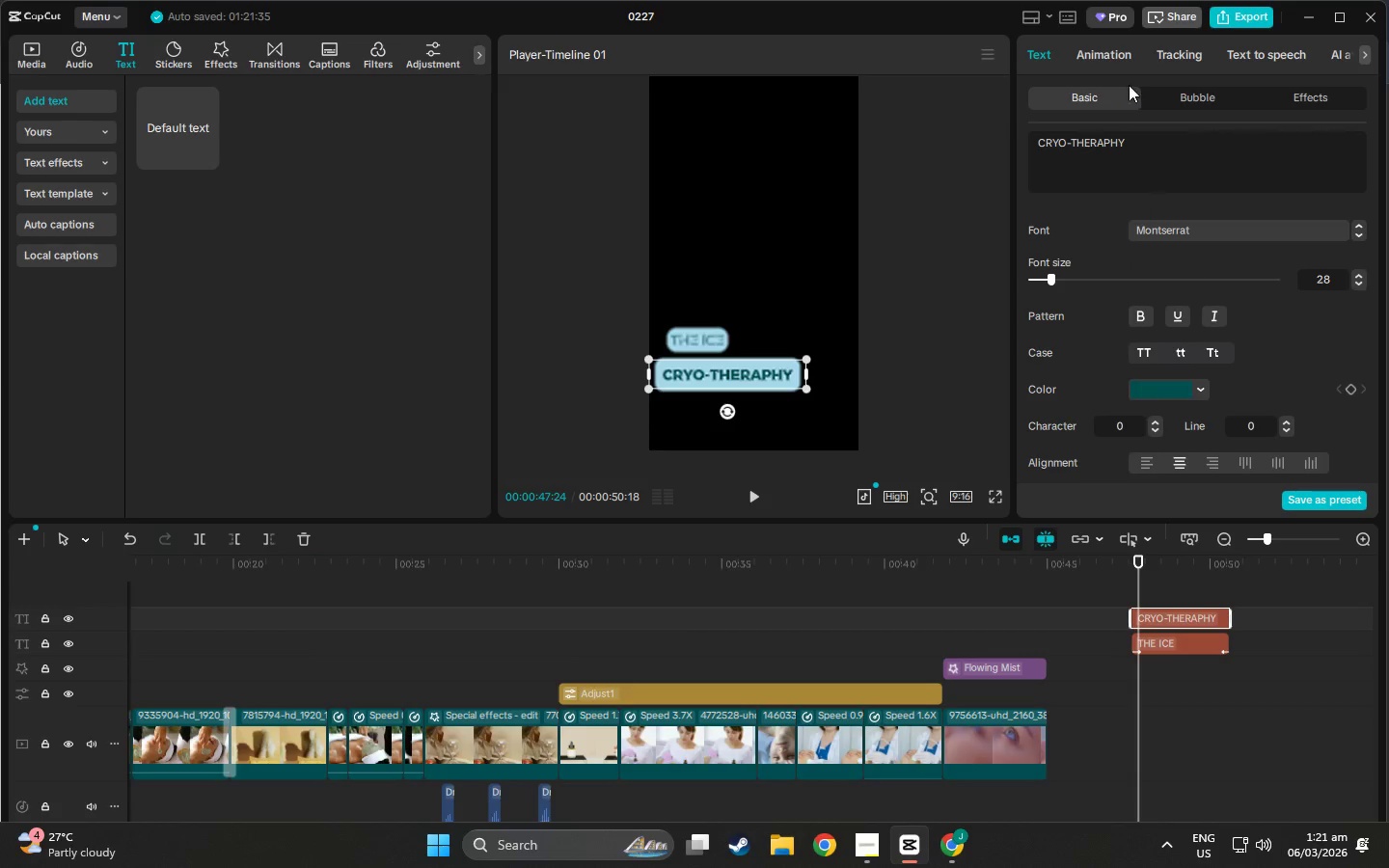 
left_click([1126, 48])
 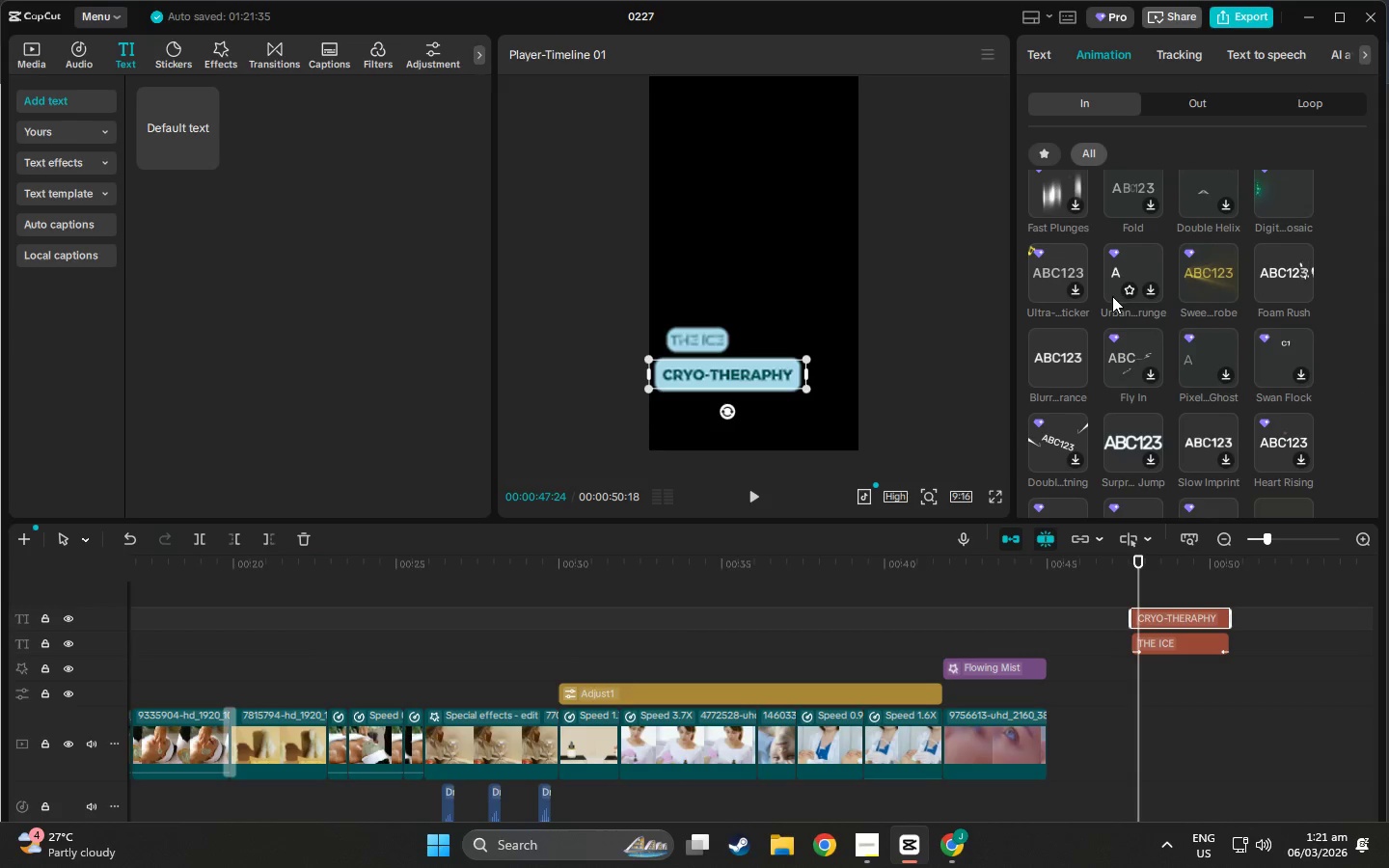 
scroll: coordinate [1121, 319], scroll_direction: down, amount: 6.0
 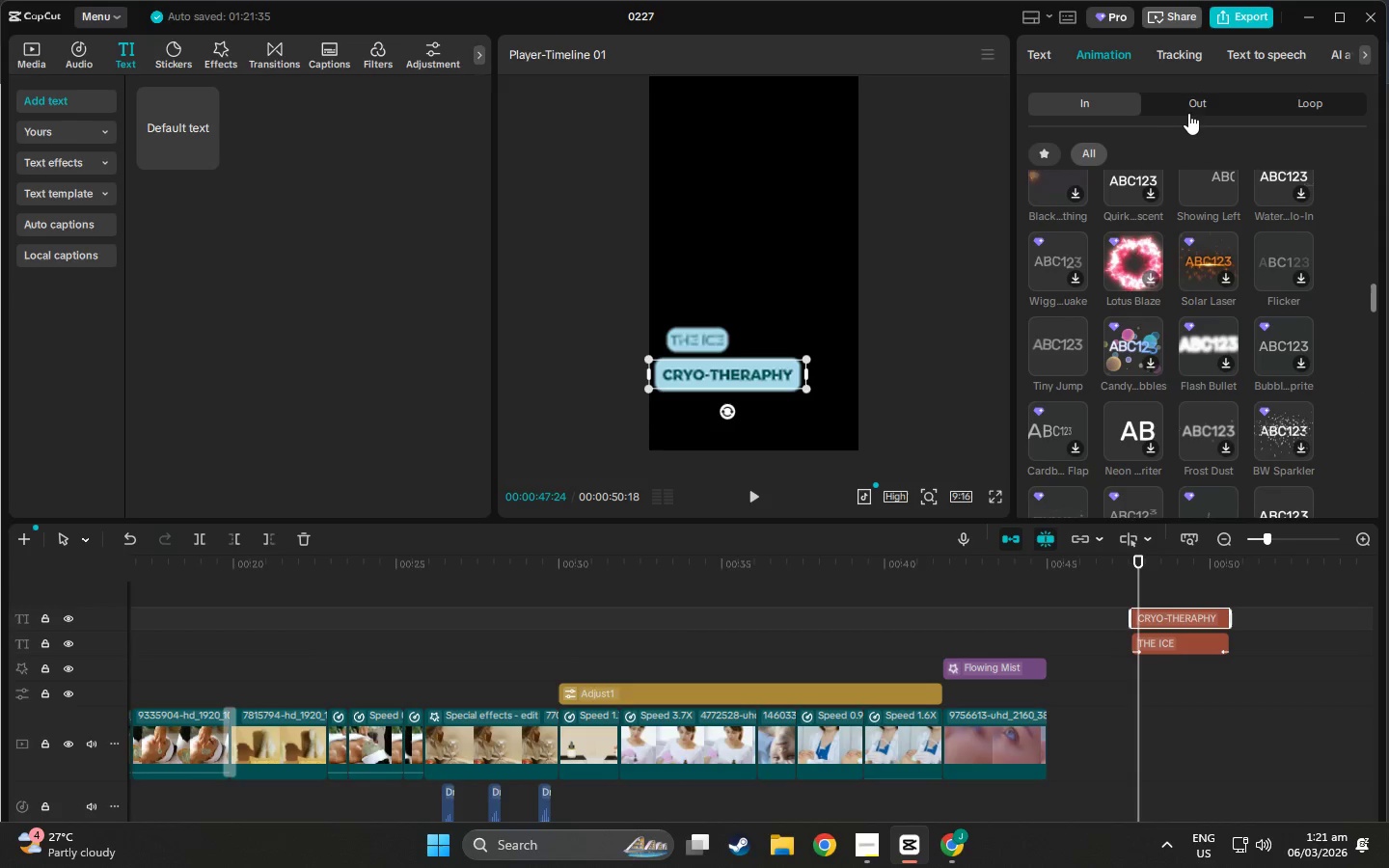 
left_click([1190, 111])
 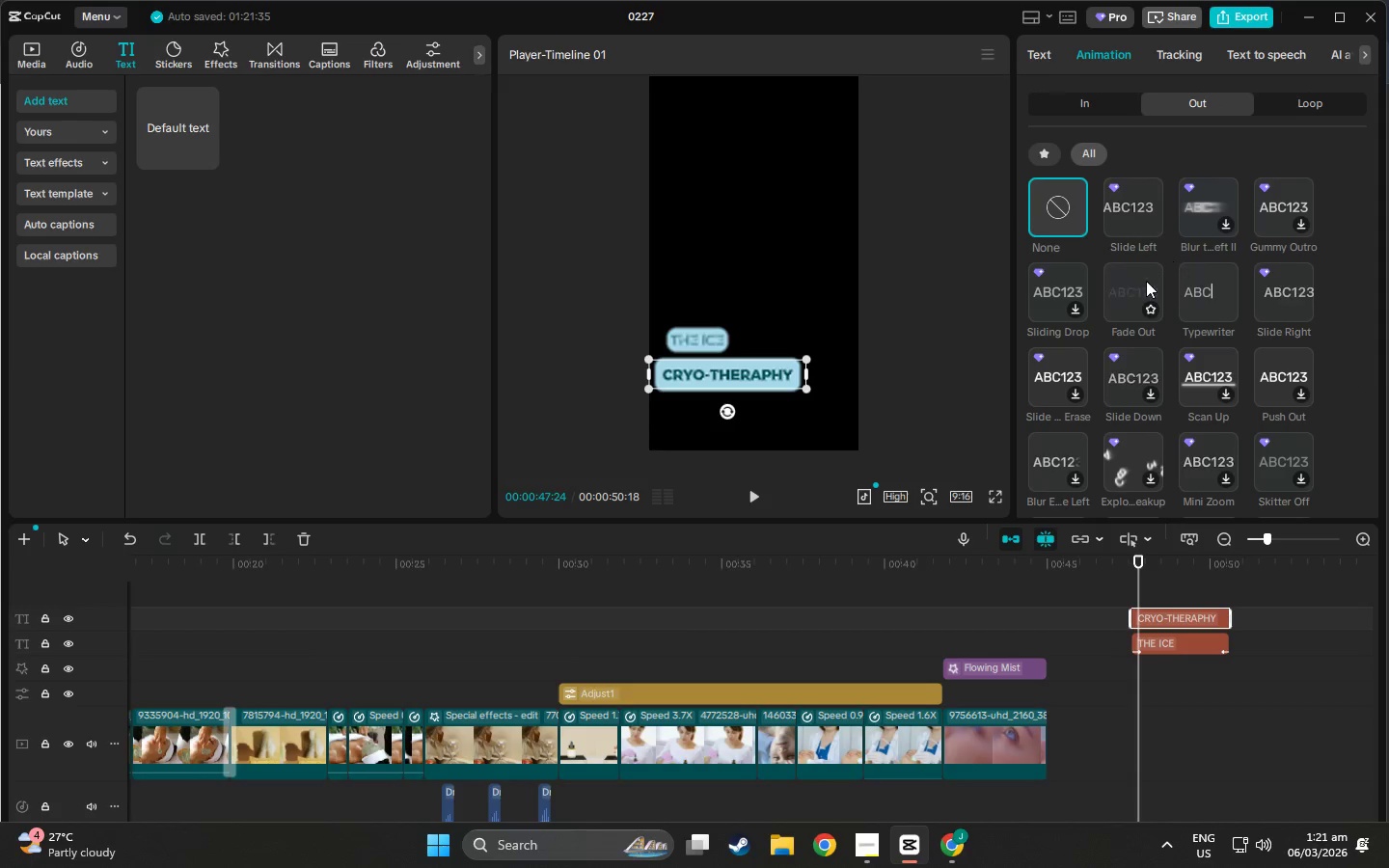 
left_click([1144, 282])
 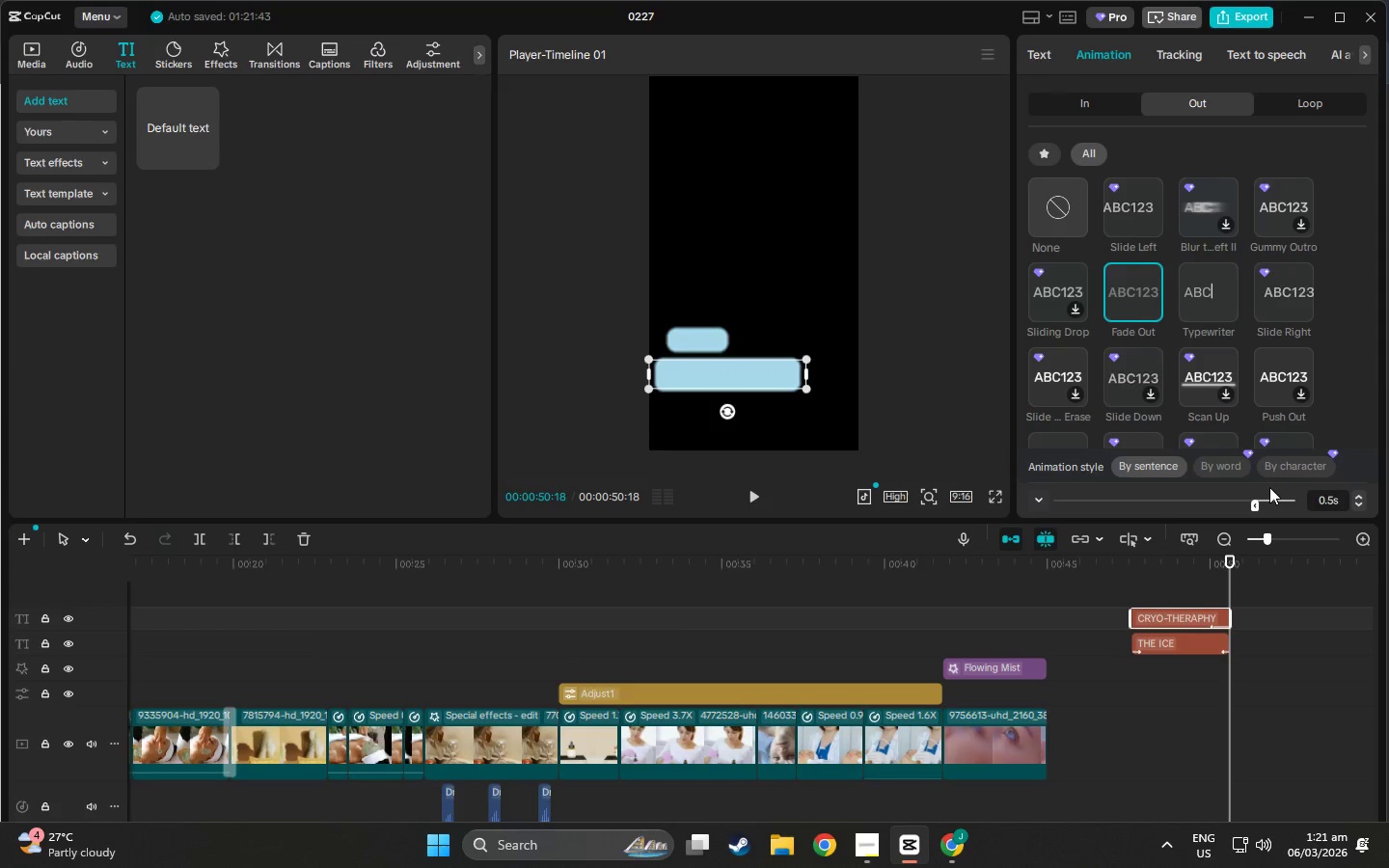 
left_click_drag(start_coordinate=[1256, 505], to_coordinate=[1286, 511])
 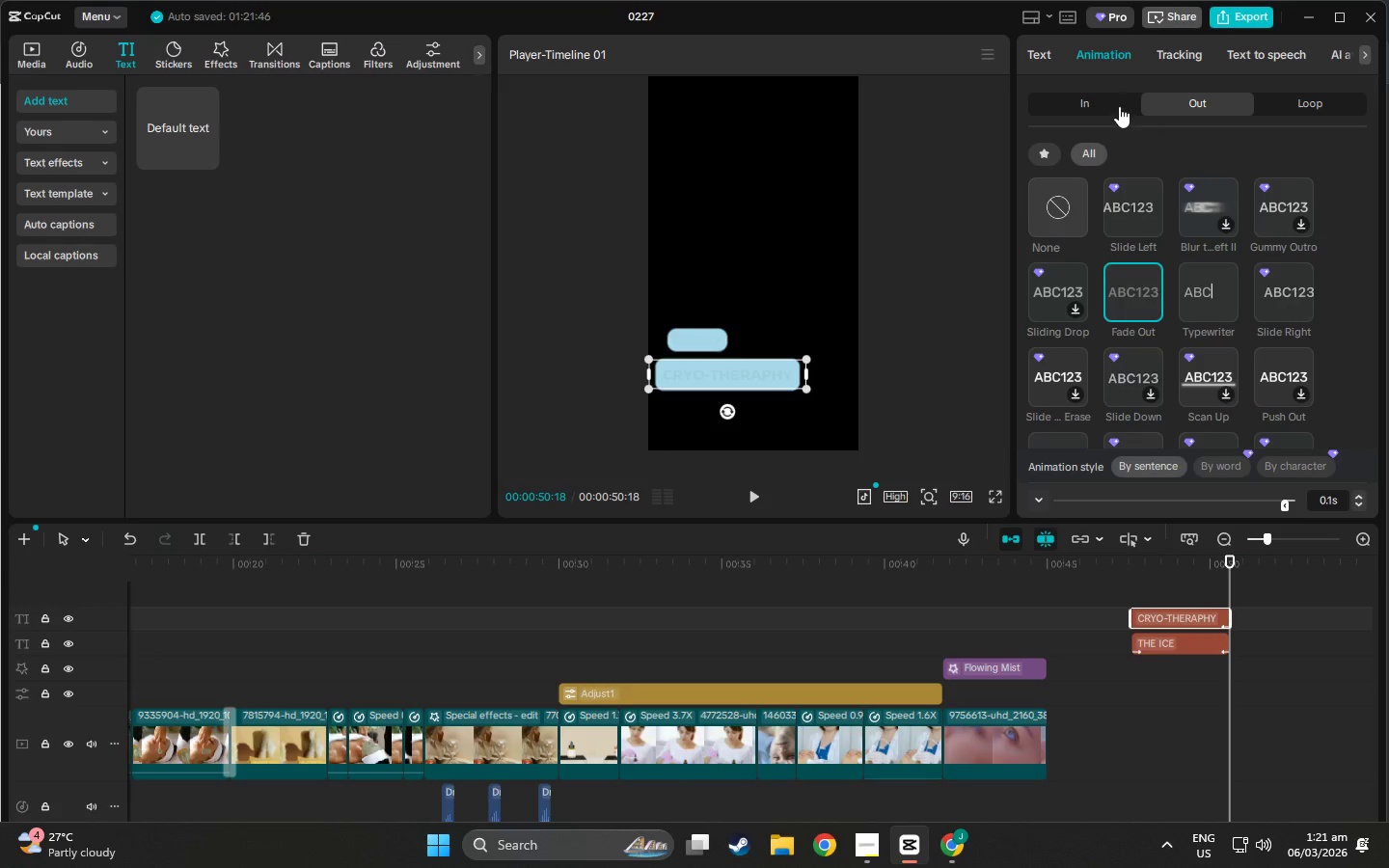 
left_click([1118, 106])
 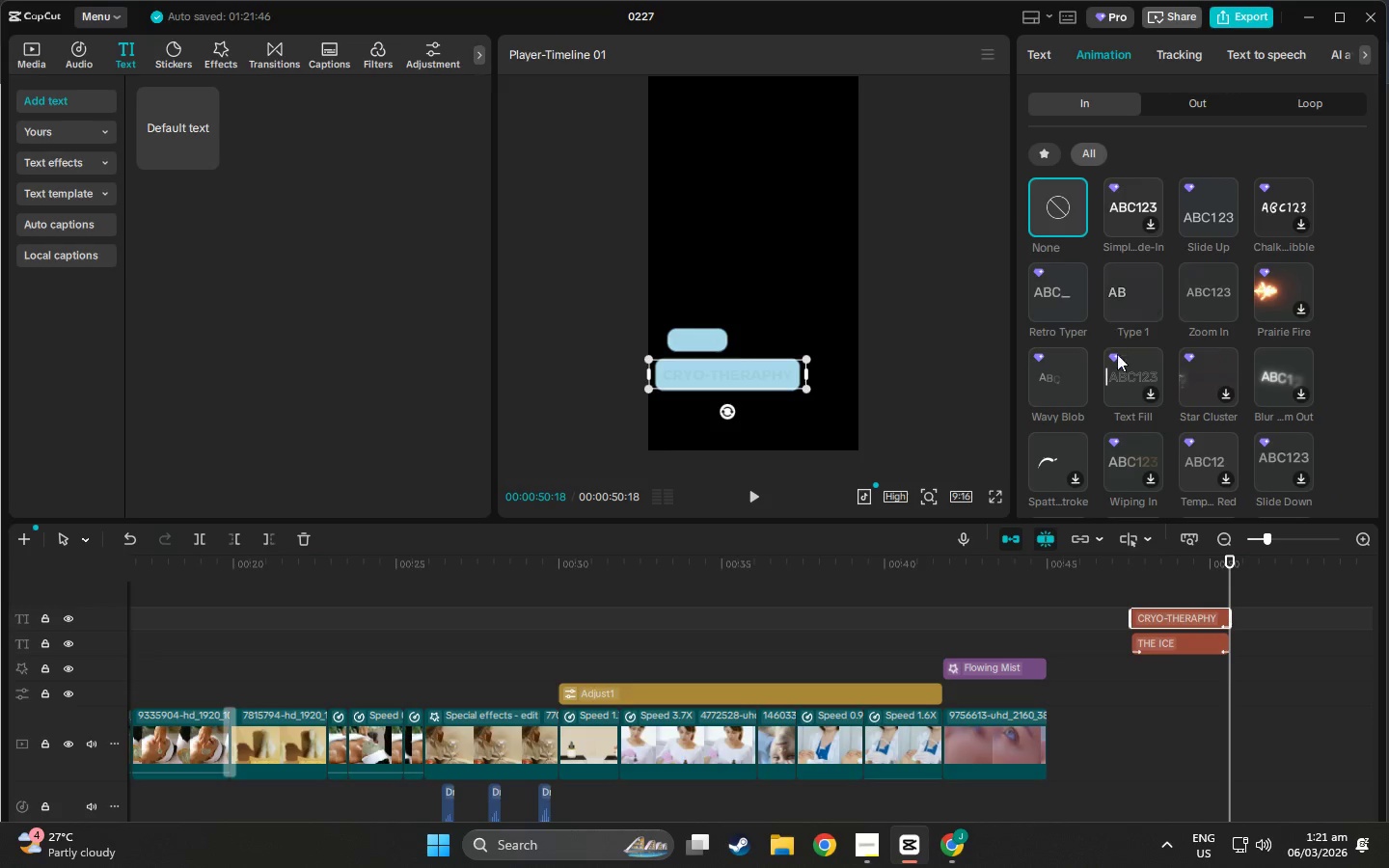 
scroll: coordinate [1140, 329], scroll_direction: down, amount: 8.0
 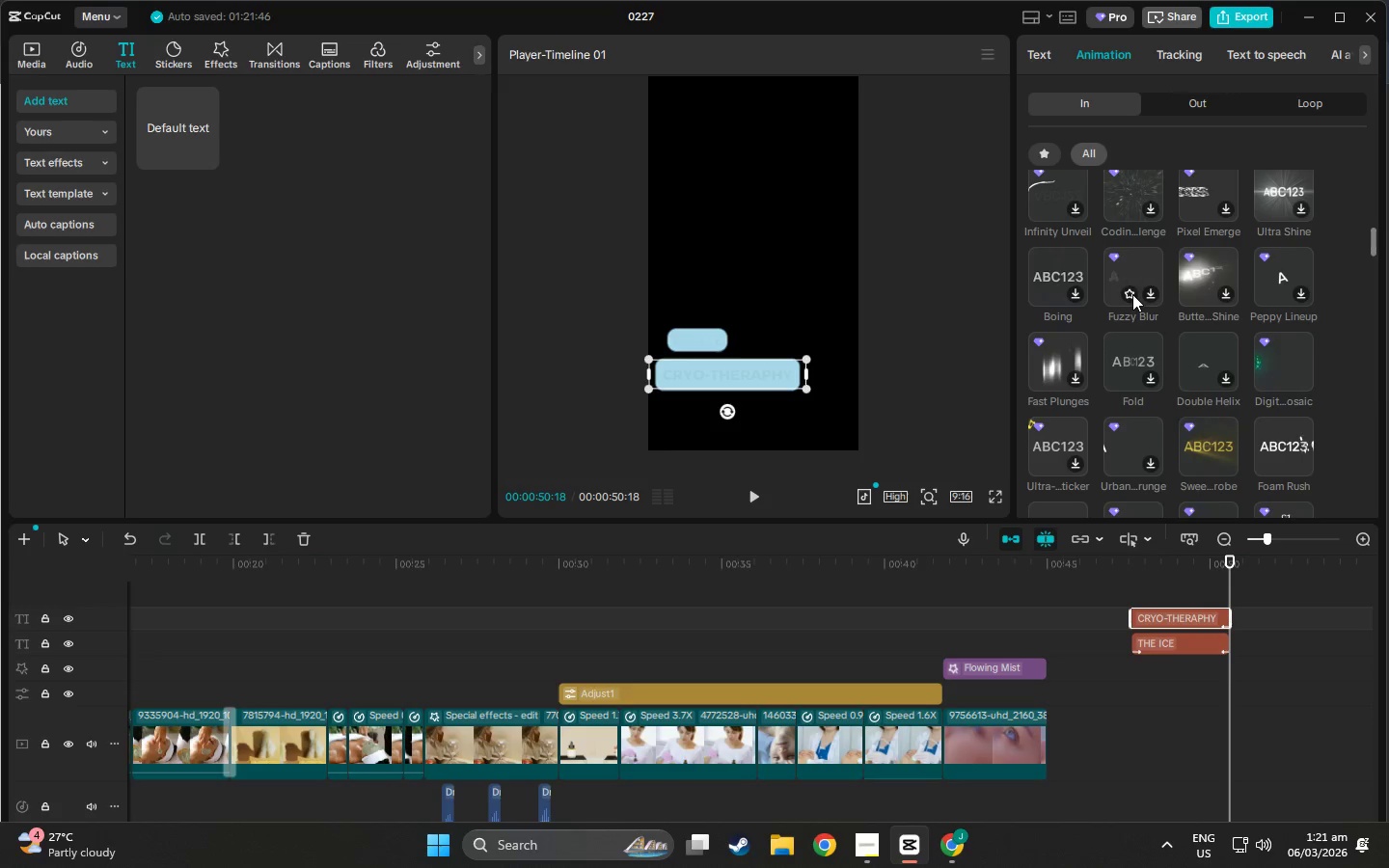 
scroll: coordinate [1130, 321], scroll_direction: up, amount: 8.0
 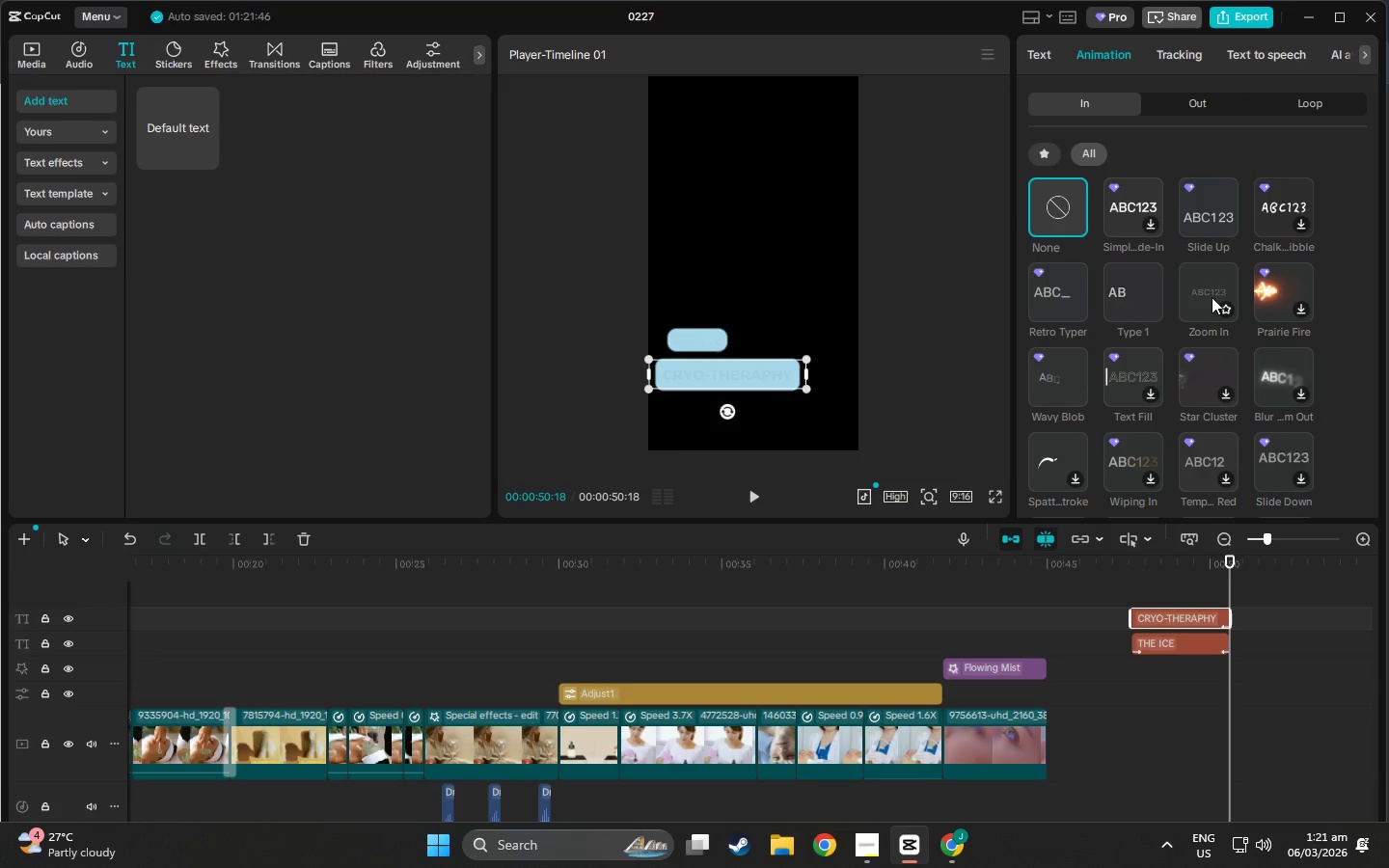 
scroll: coordinate [1218, 300], scroll_direction: down, amount: 10.0
 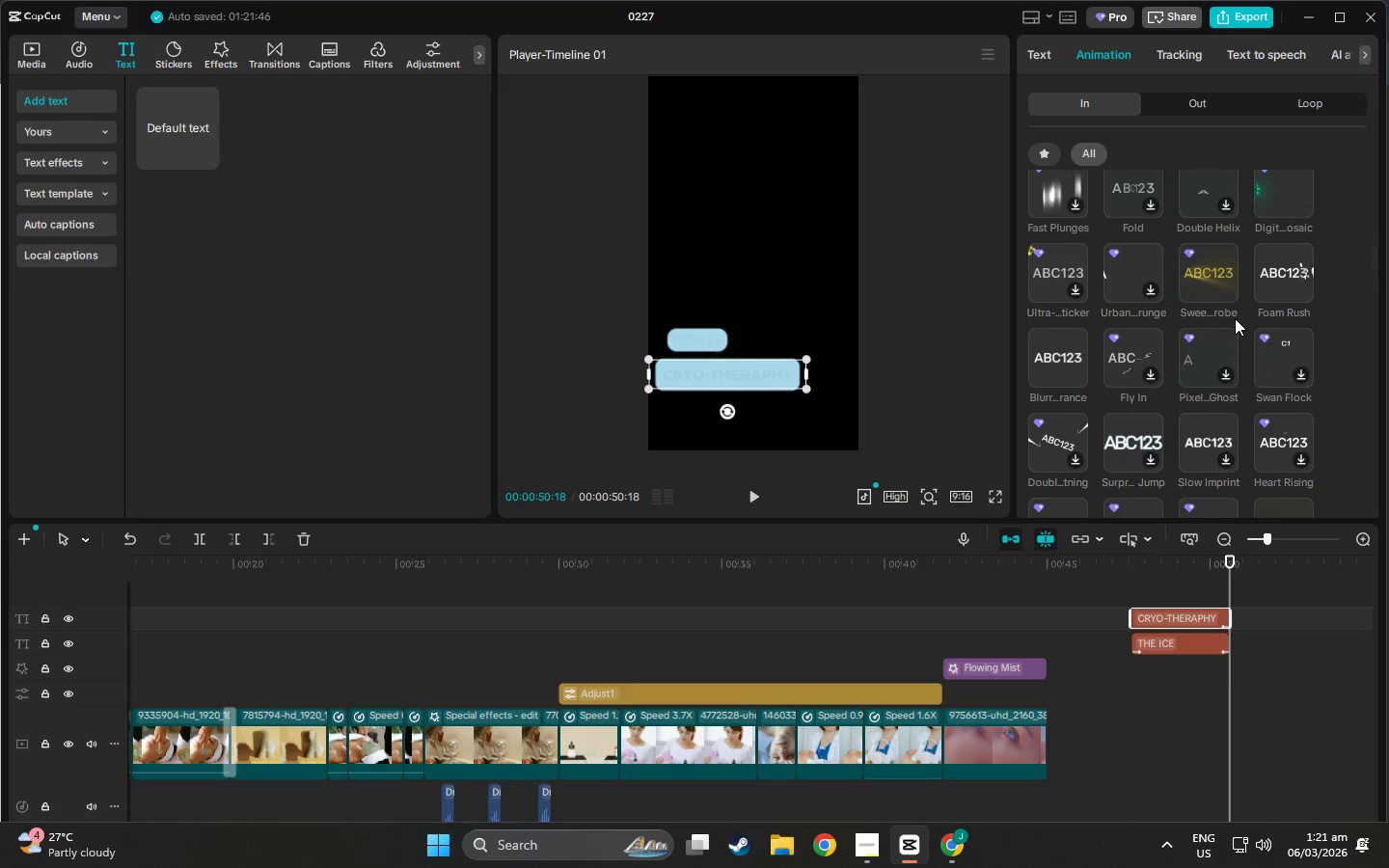 
scroll: coordinate [1143, 338], scroll_direction: down, amount: 7.0
 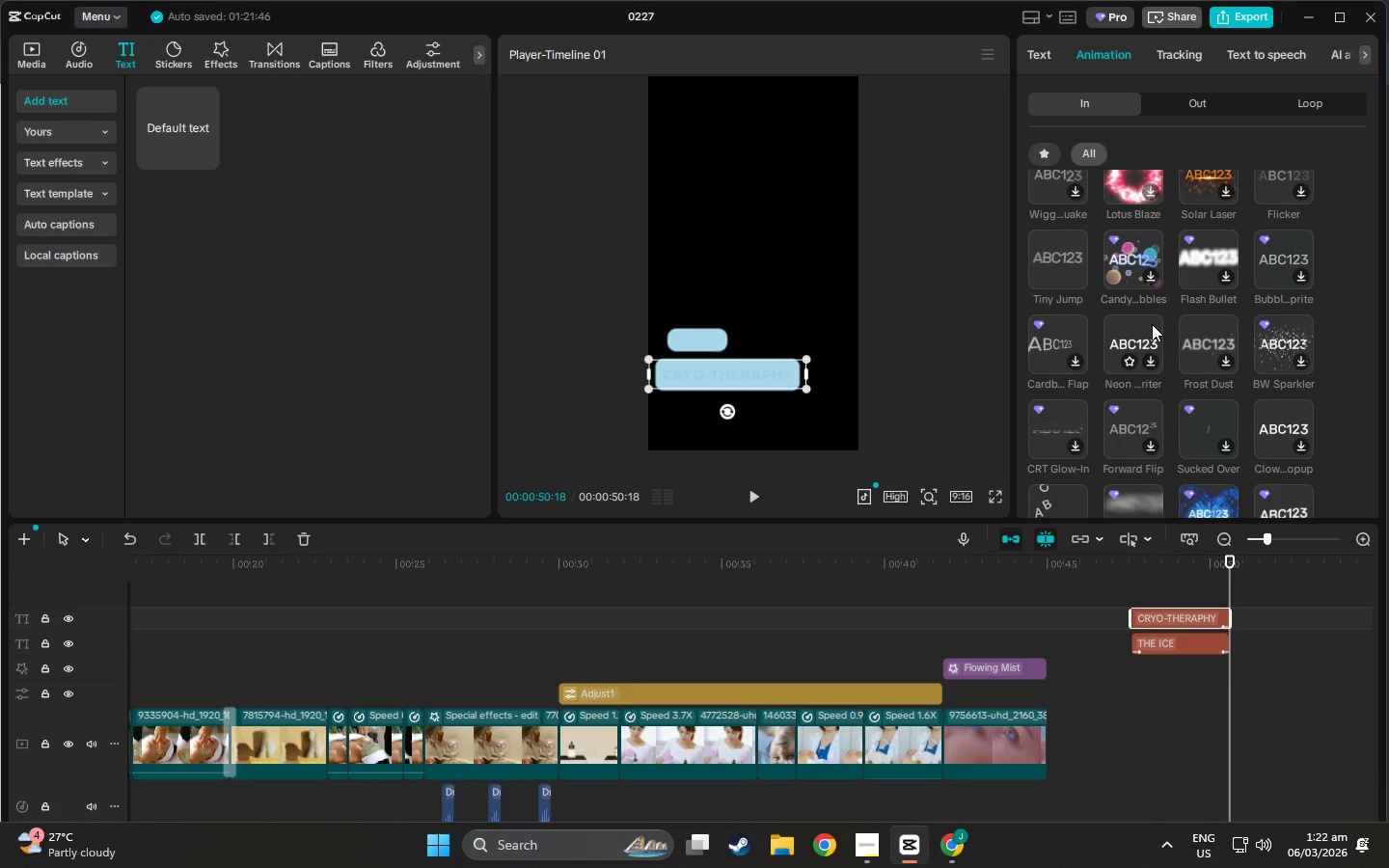 
scroll: coordinate [1152, 324], scroll_direction: down, amount: 3.0
 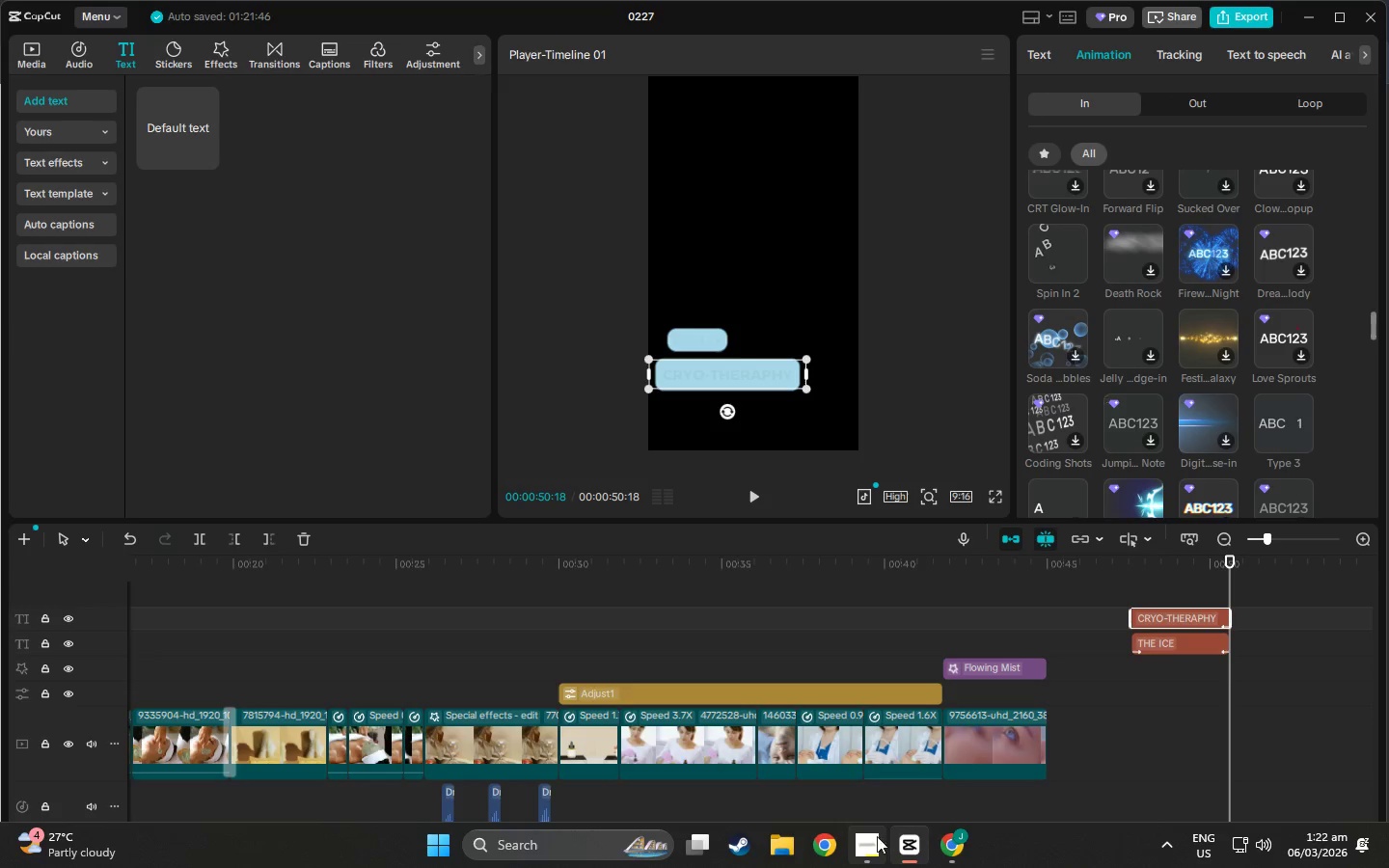 
left_click([867, 837])